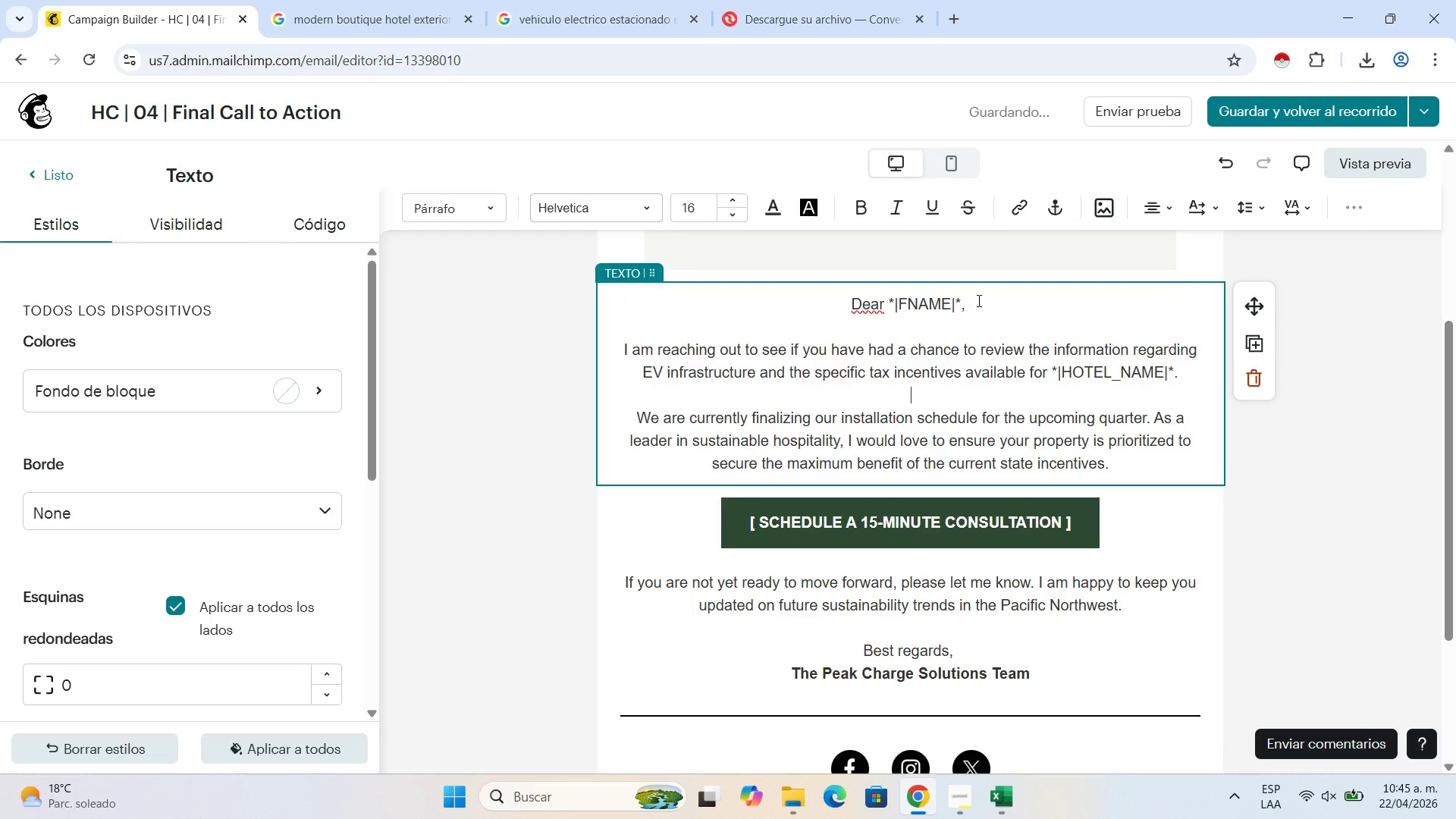 
left_click_drag(start_coordinate=[977, 300], to_coordinate=[788, 297])
 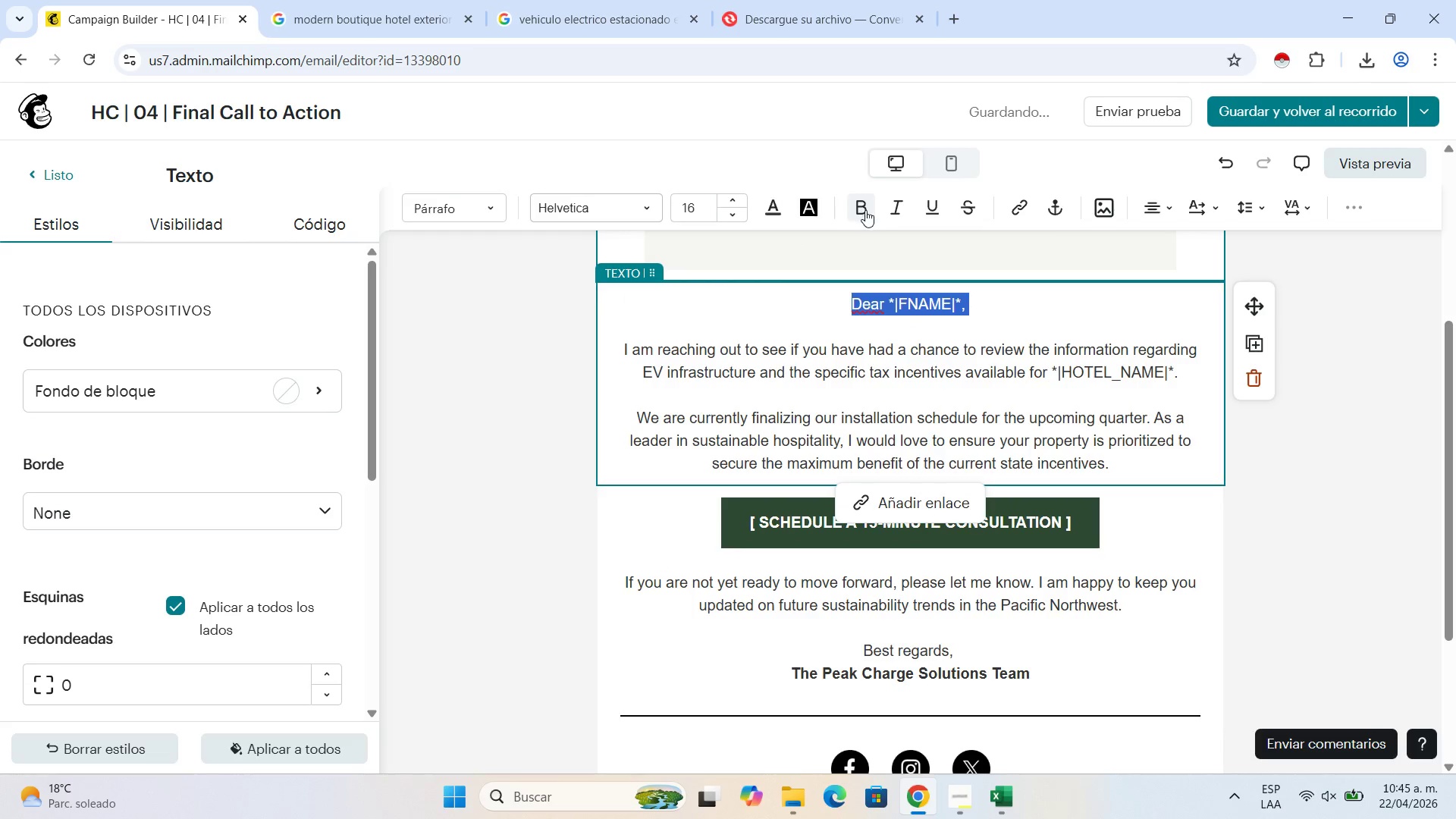 
left_click([865, 210])
 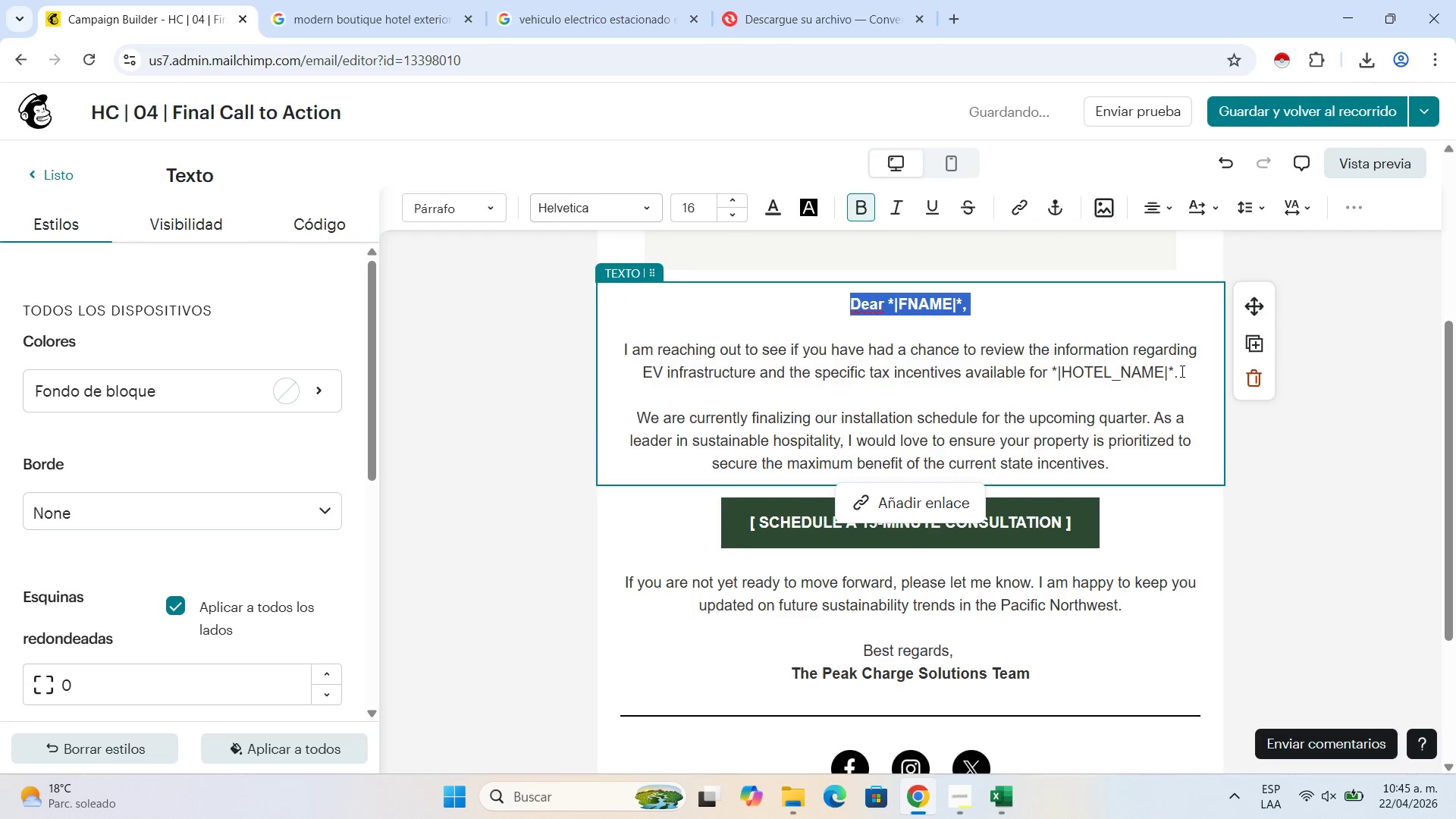 
left_click_drag(start_coordinate=[1180, 371], to_coordinate=[1053, 378])
 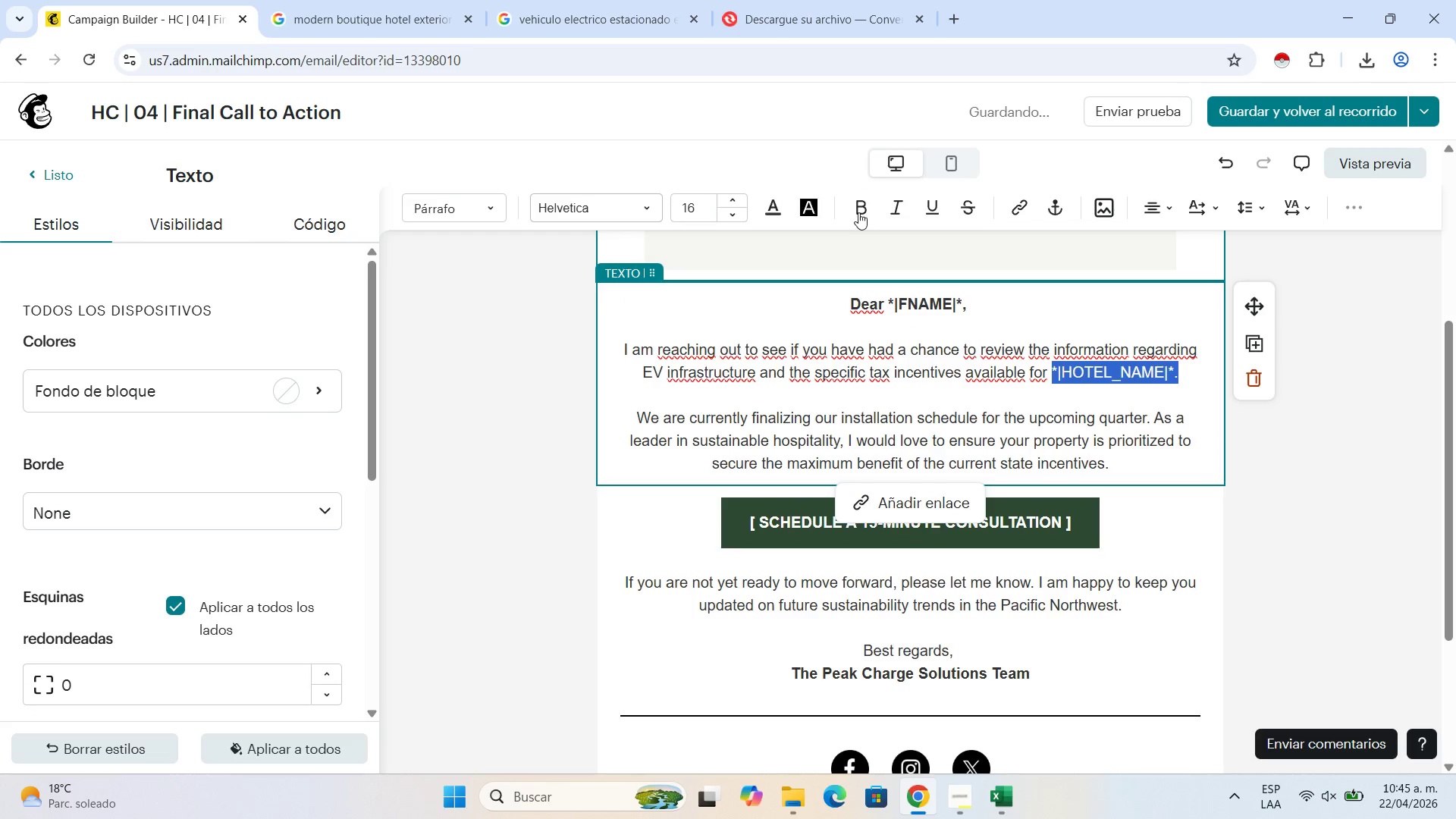 
left_click([858, 209])
 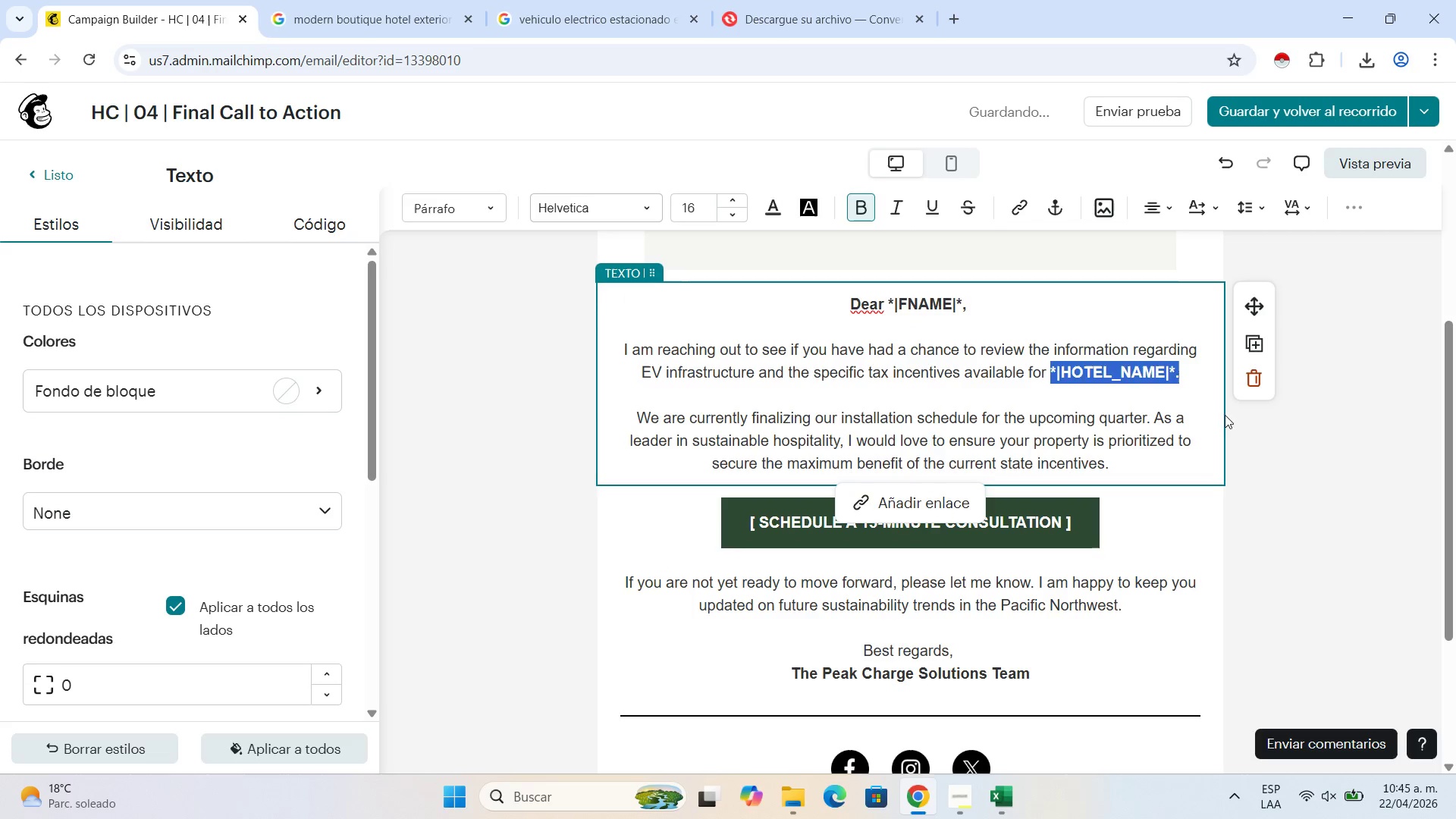 
left_click([1279, 487])
 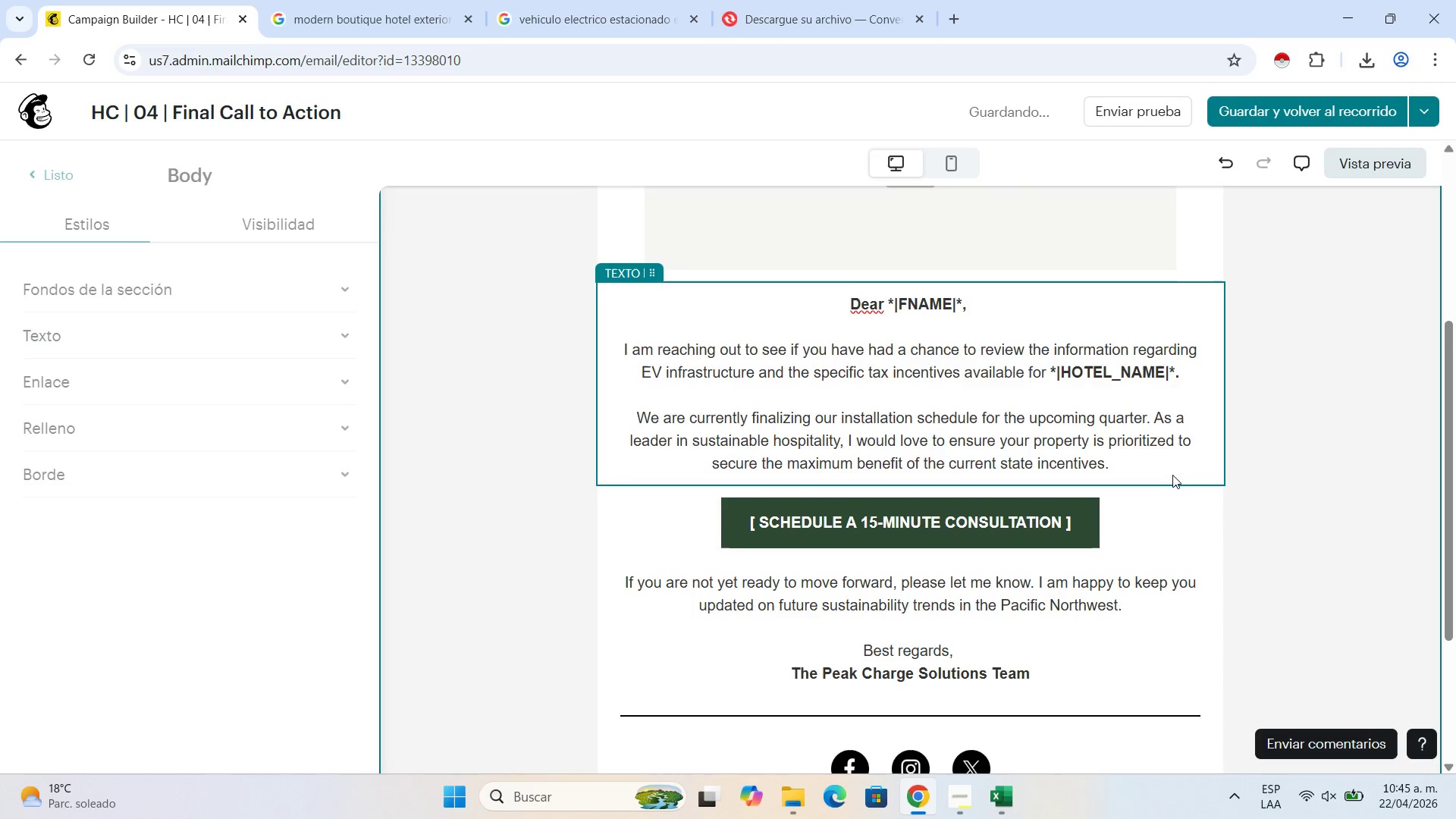 
scroll: coordinate [1172, 475], scroll_direction: up, amount: 3.0
 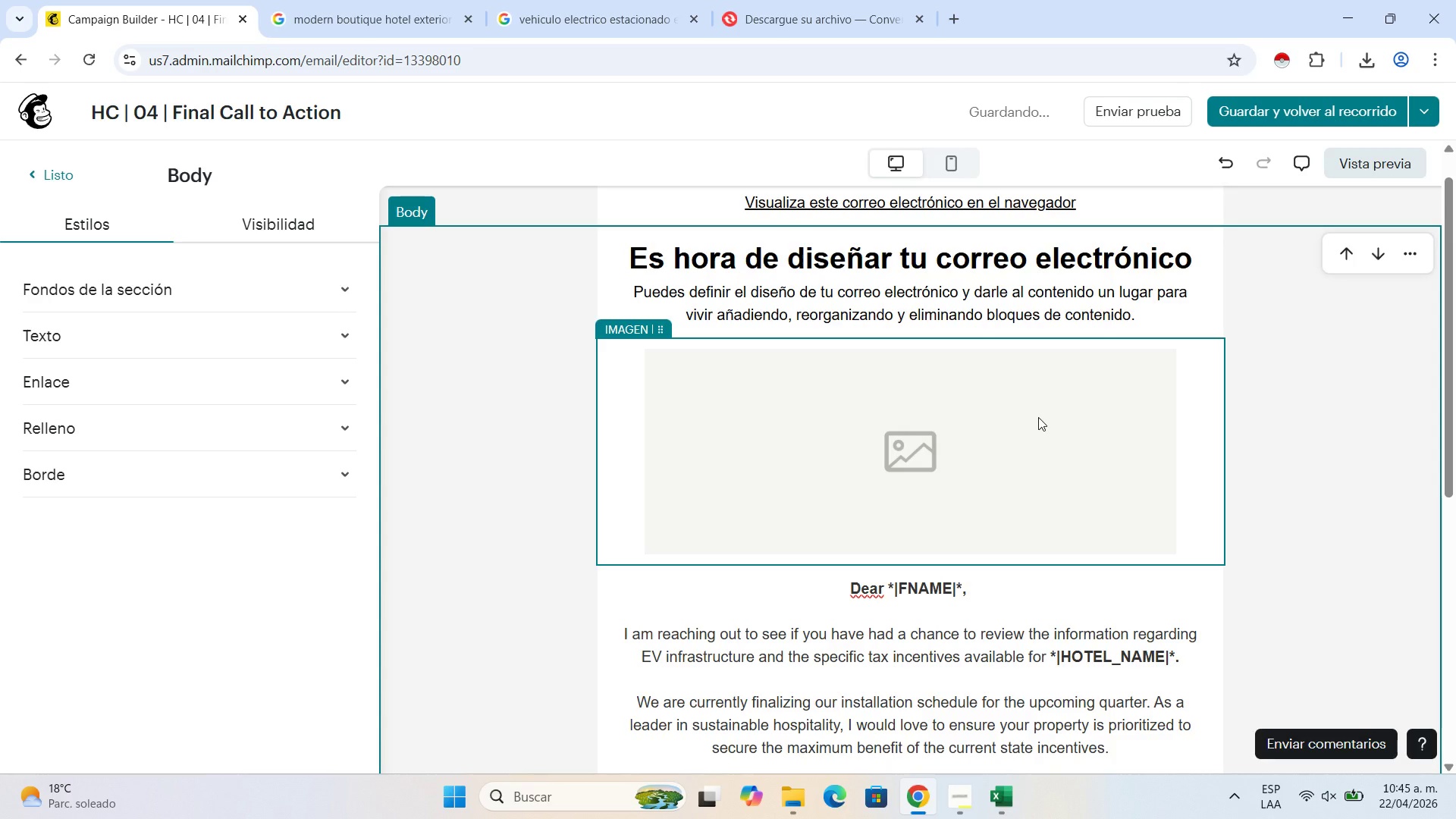 
left_click([1063, 321])
 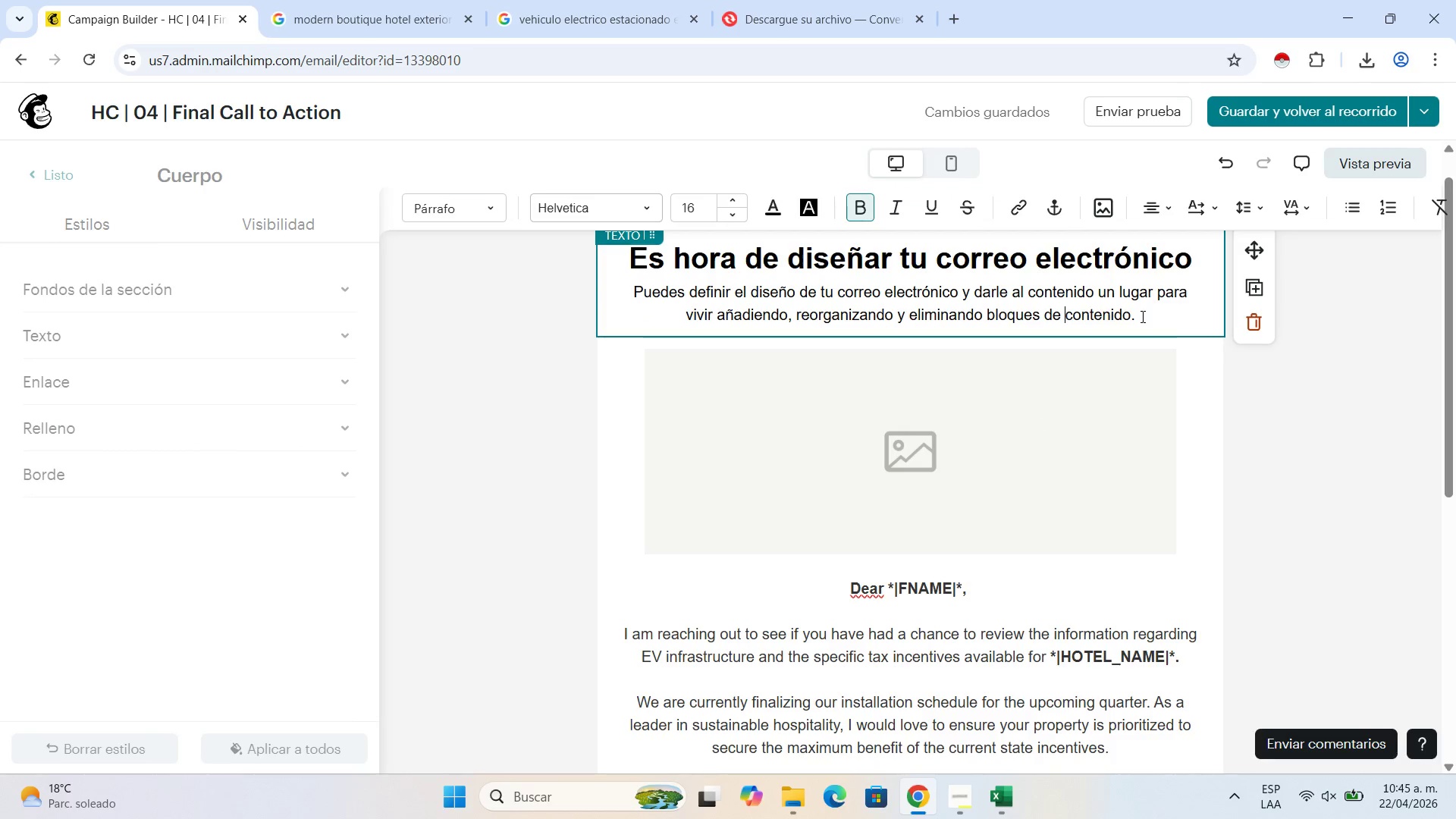 
left_click_drag(start_coordinate=[1141, 316], to_coordinate=[576, 246])
 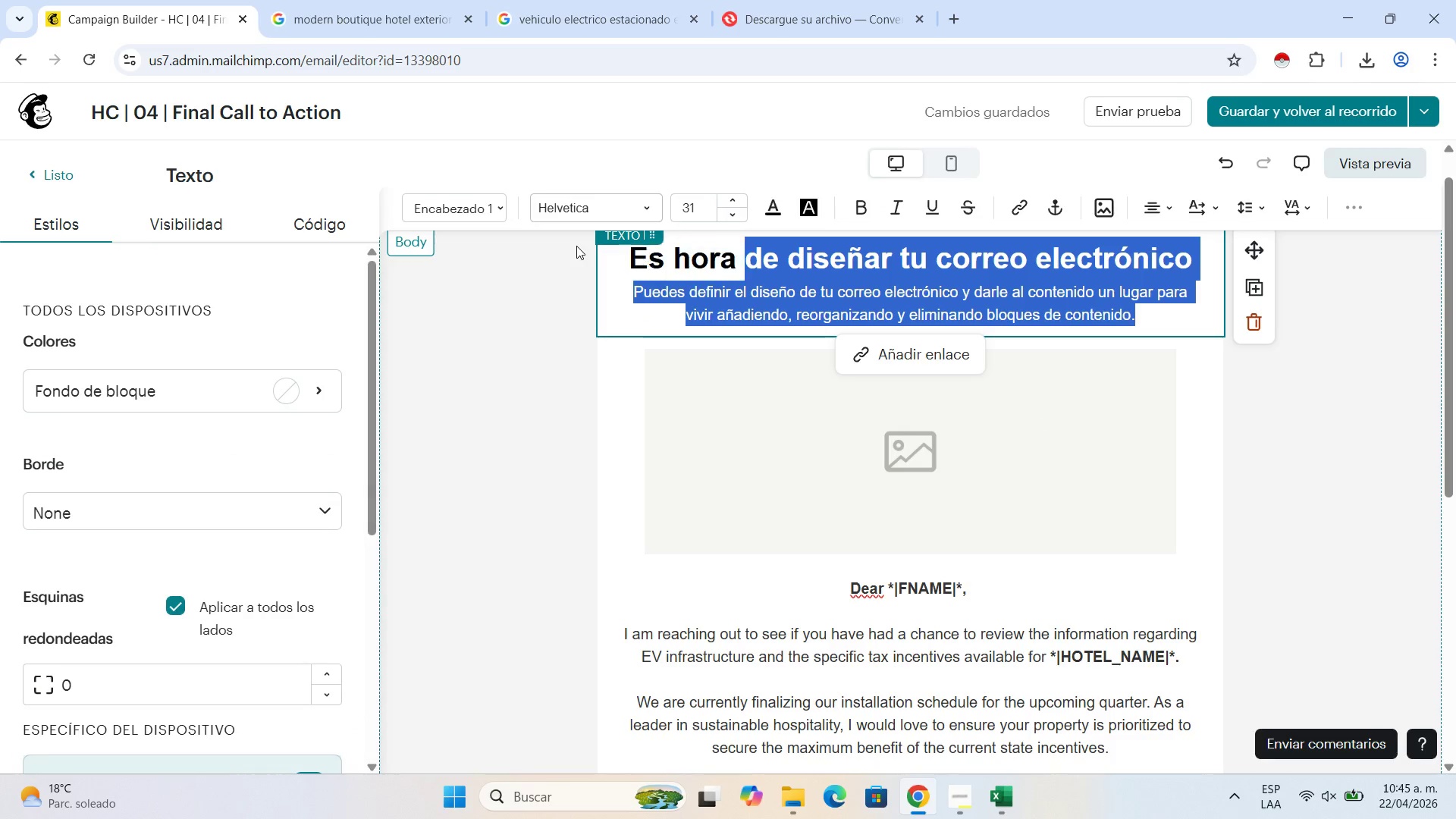 
type(Sec)
key(Backspace)
key(Backspace)
key(Backspace)
key(Backspace)
type(Secure )
key(Backspace)
key(Backspace)
type(ing the Future of +\HOTEL_NAME)
 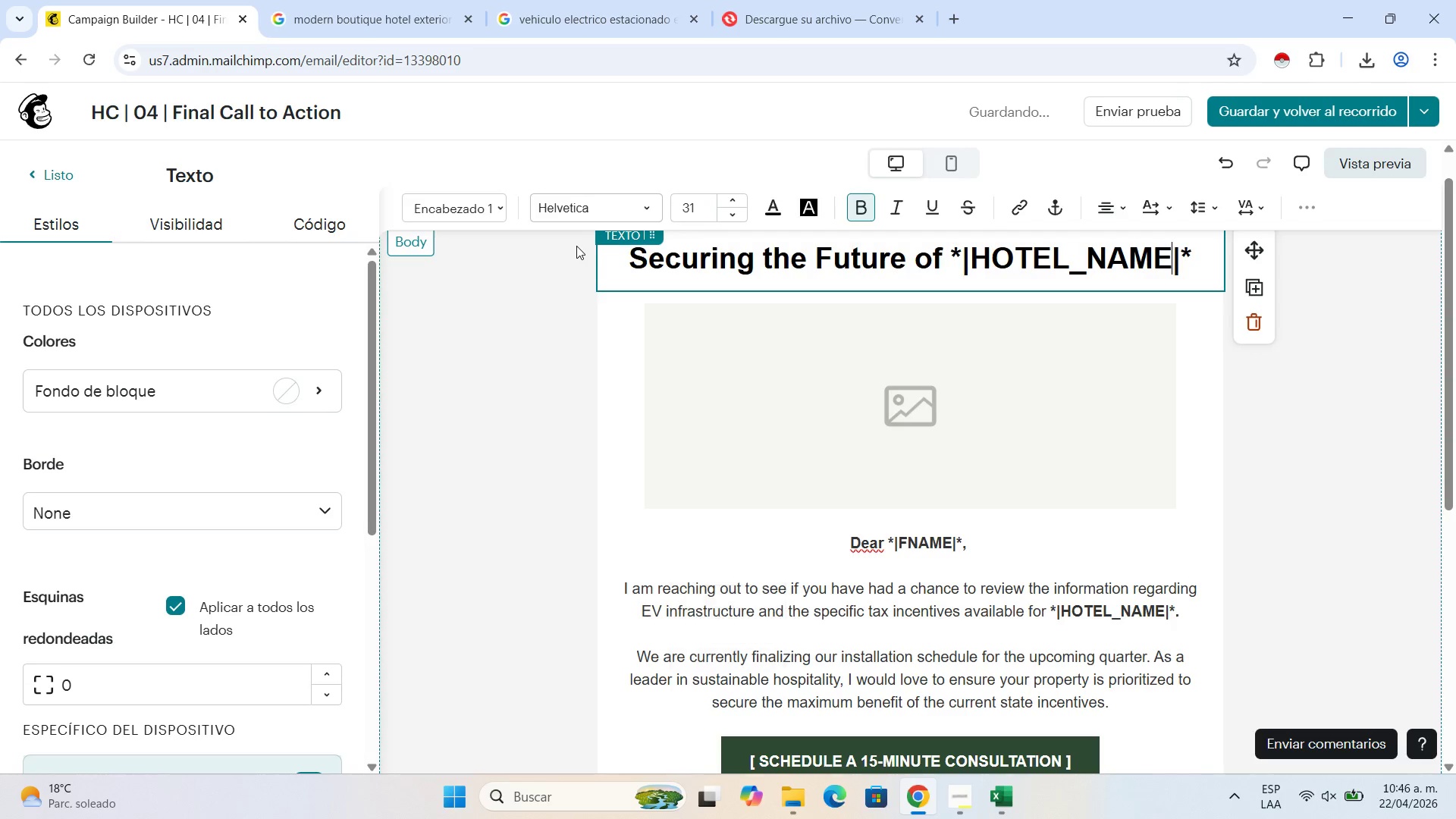 
left_click([1332, 382])
 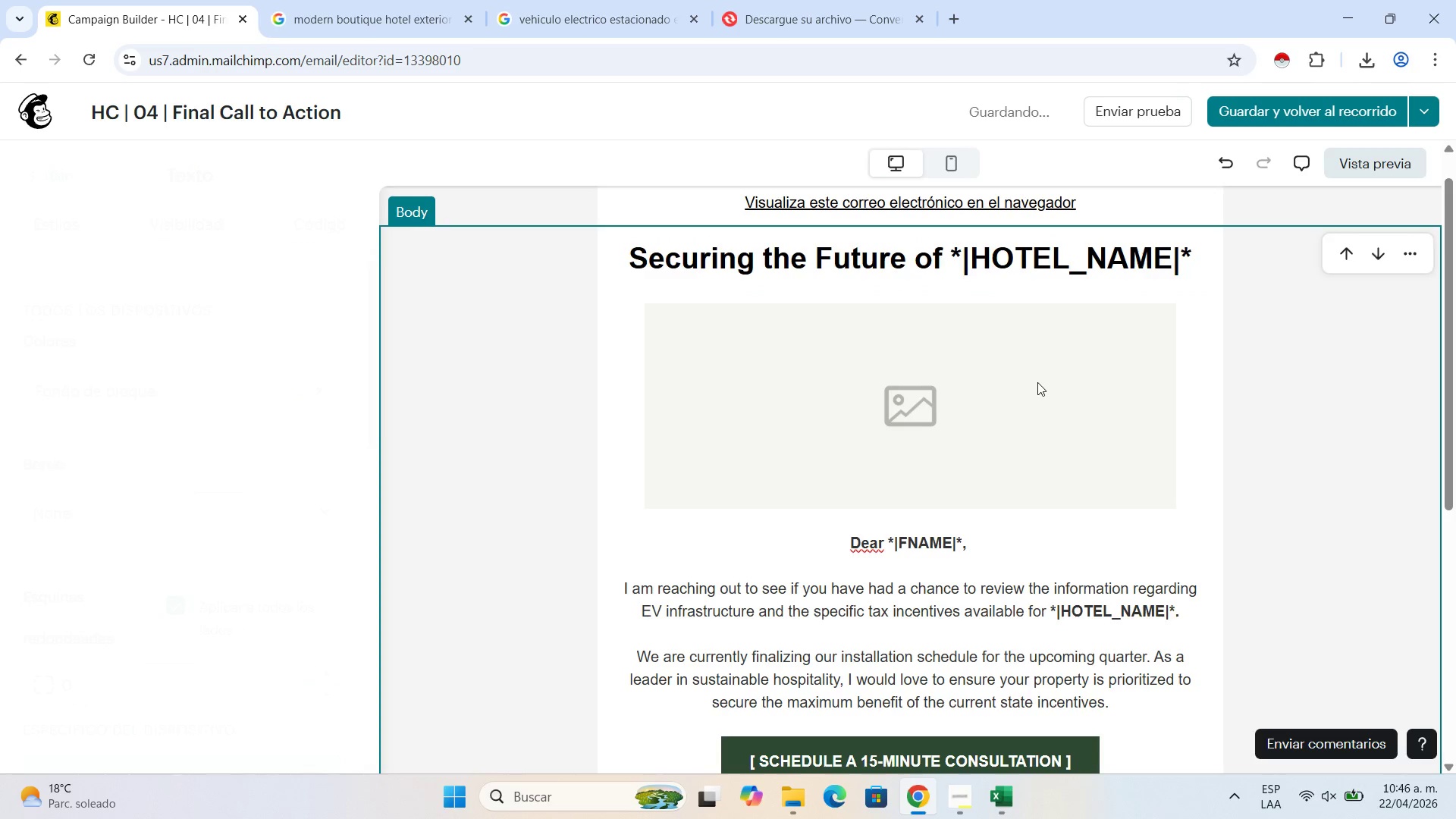 
scroll: coordinate [1037, 382], scroll_direction: up, amount: 3.0
 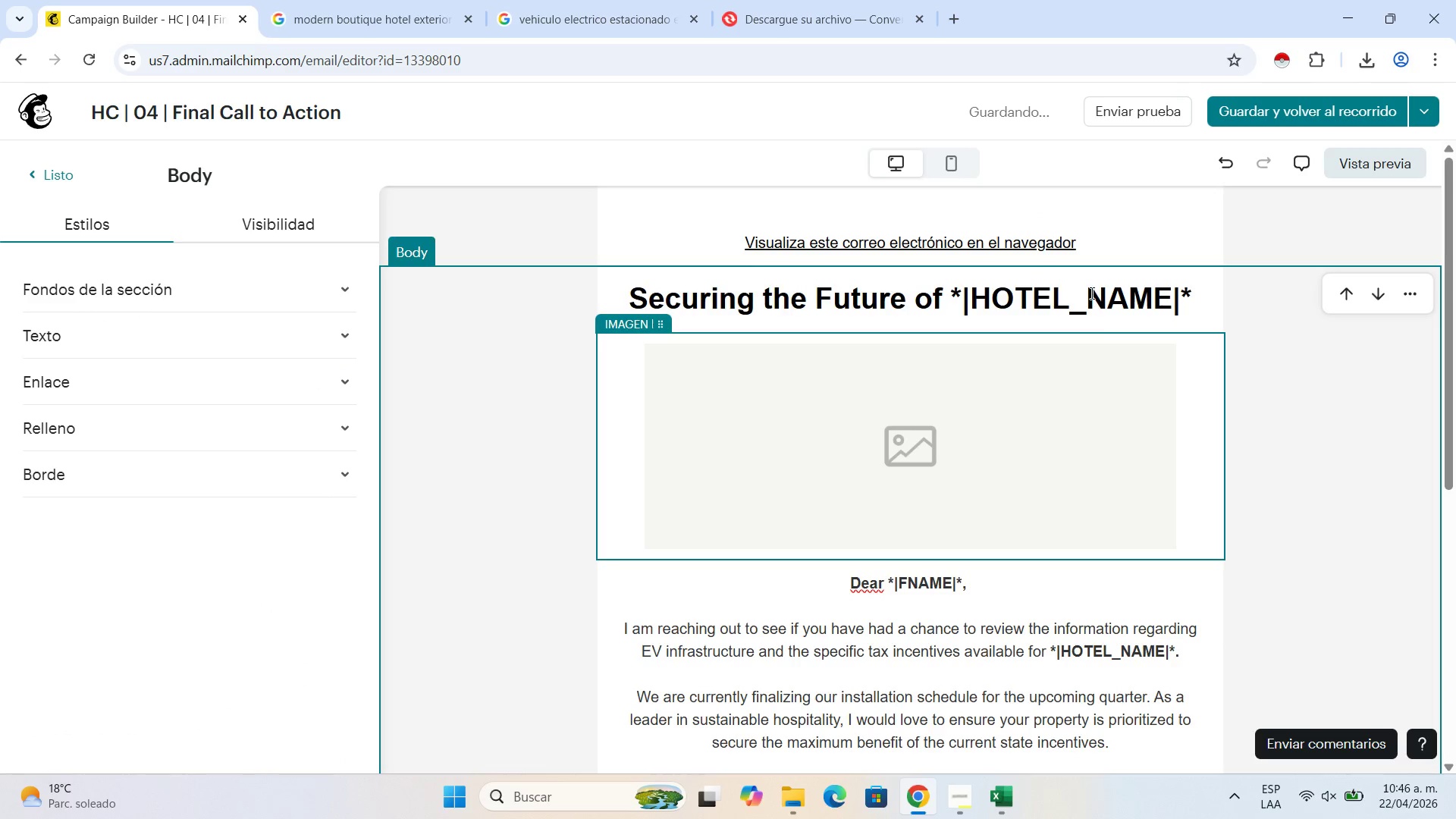 
left_click([1095, 283])
 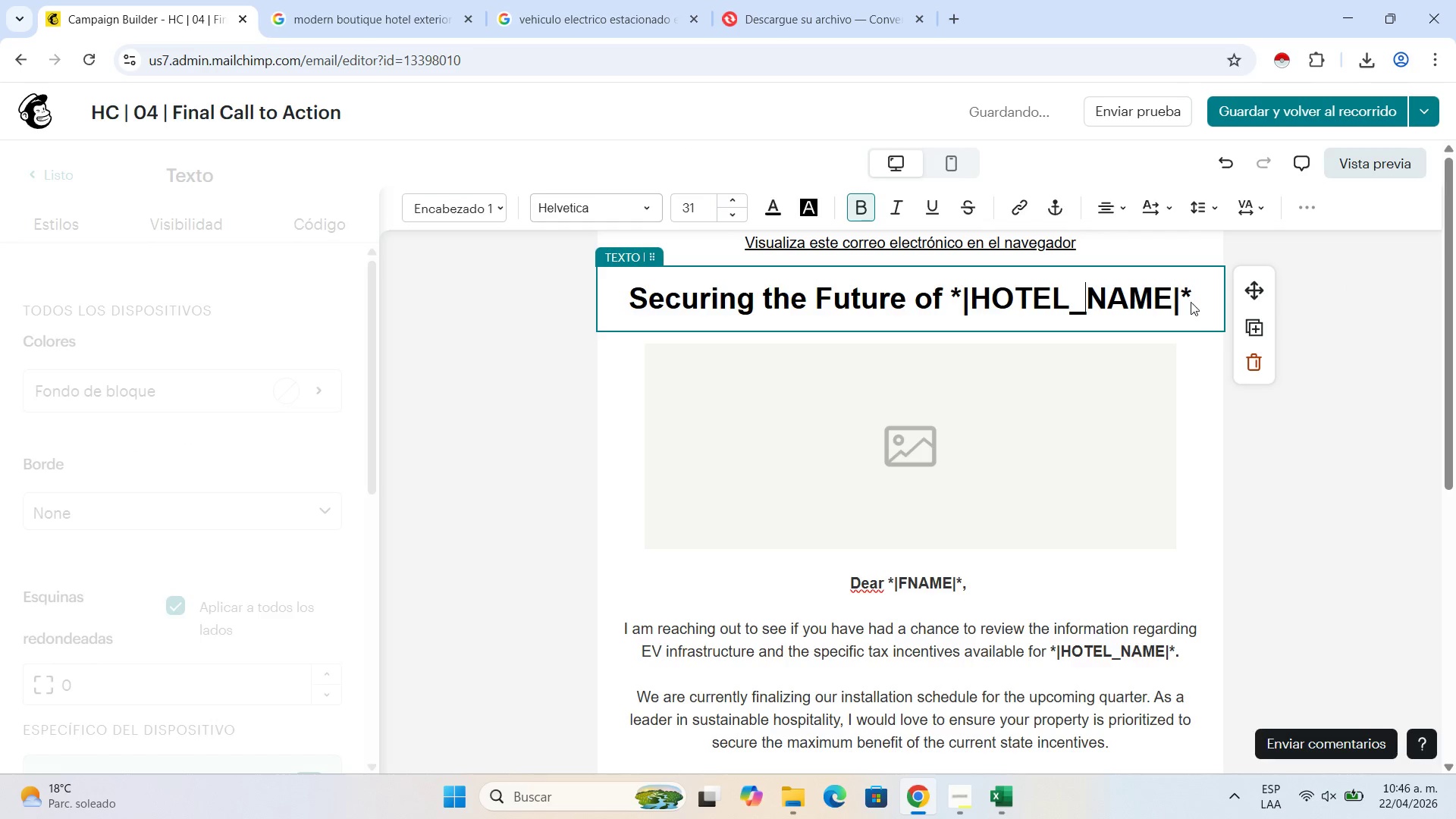 
left_click_drag(start_coordinate=[1192, 292], to_coordinate=[303, 299])
 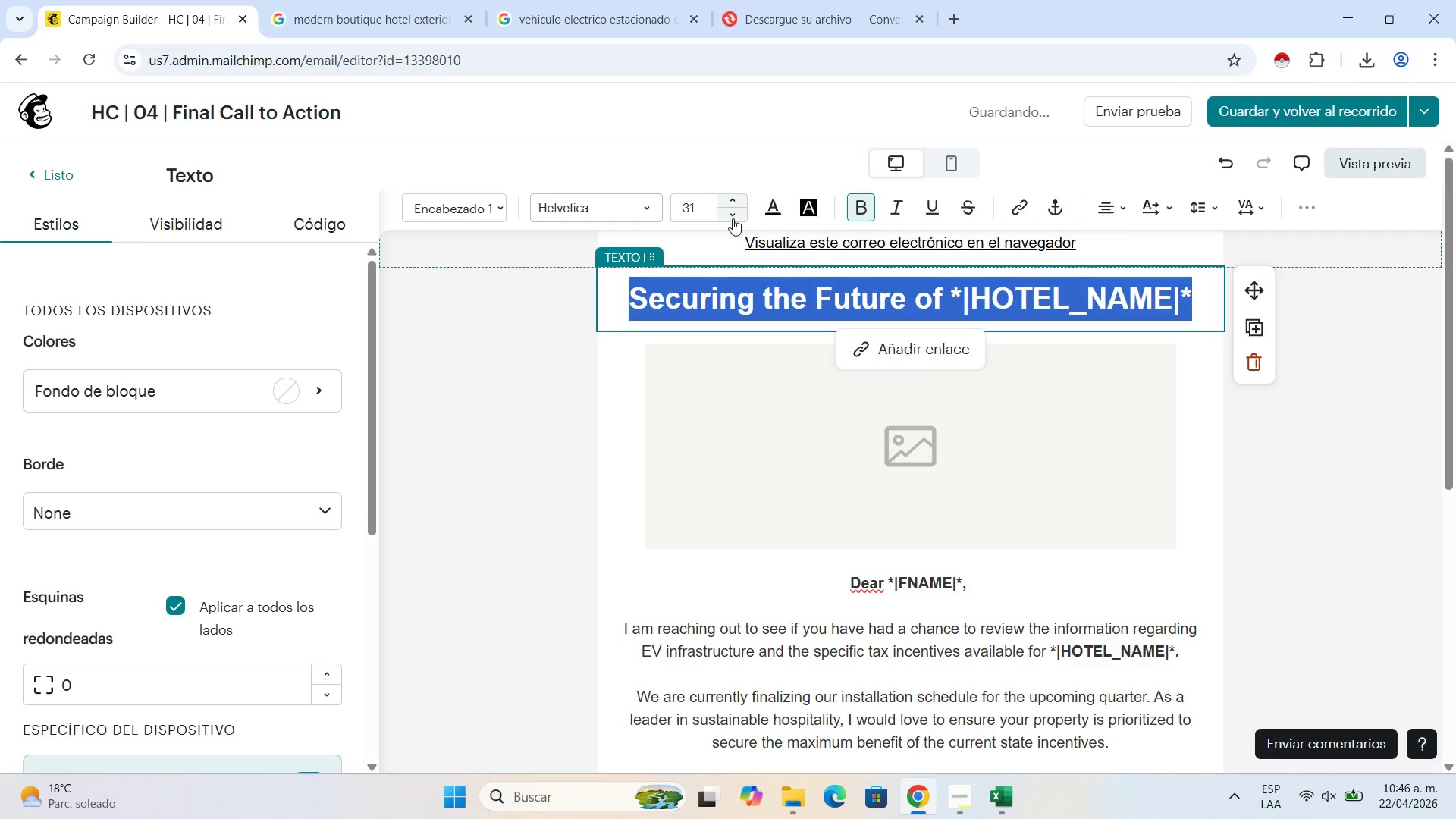 
left_click([733, 218])
 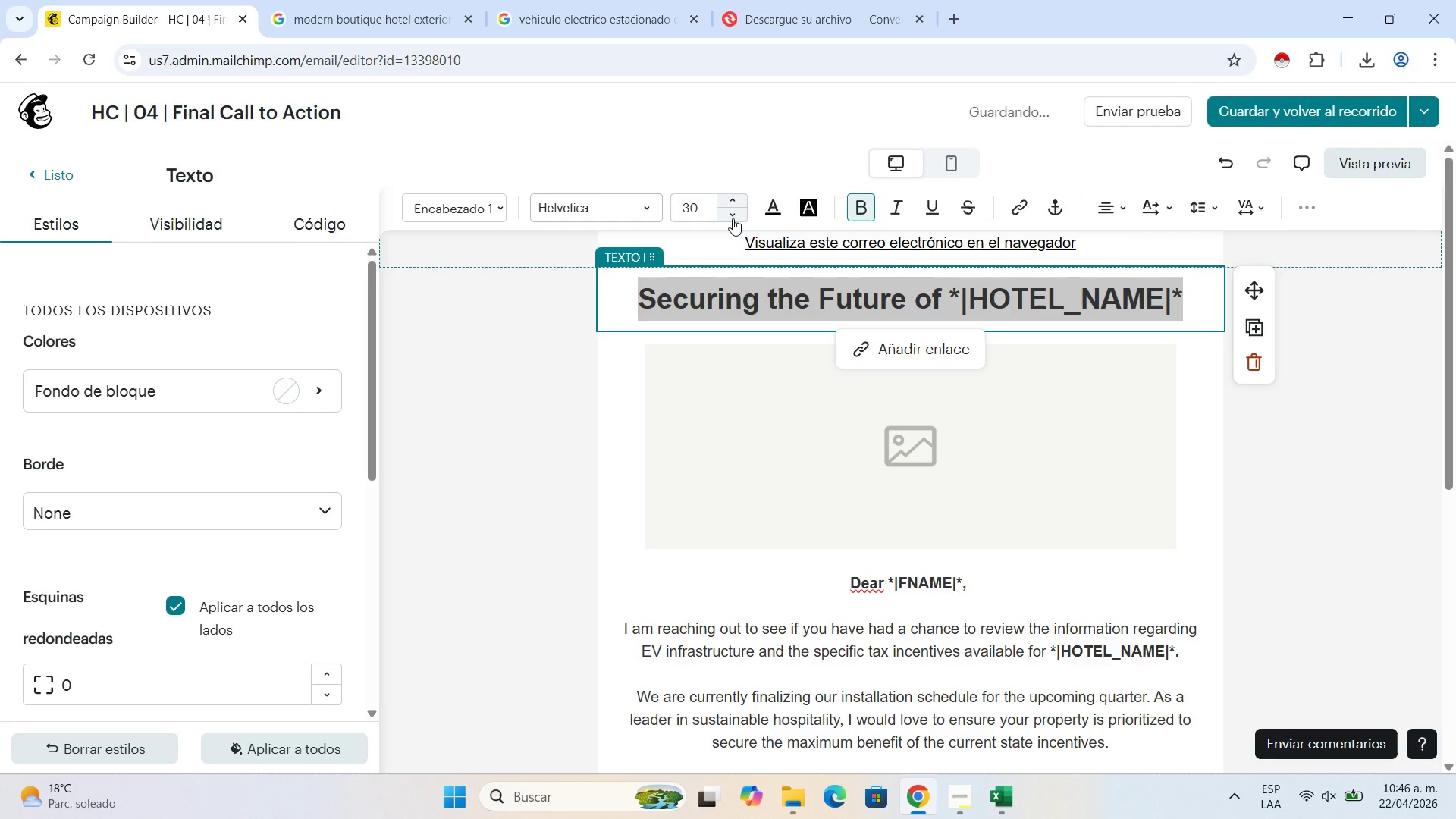 
left_click([733, 218])
 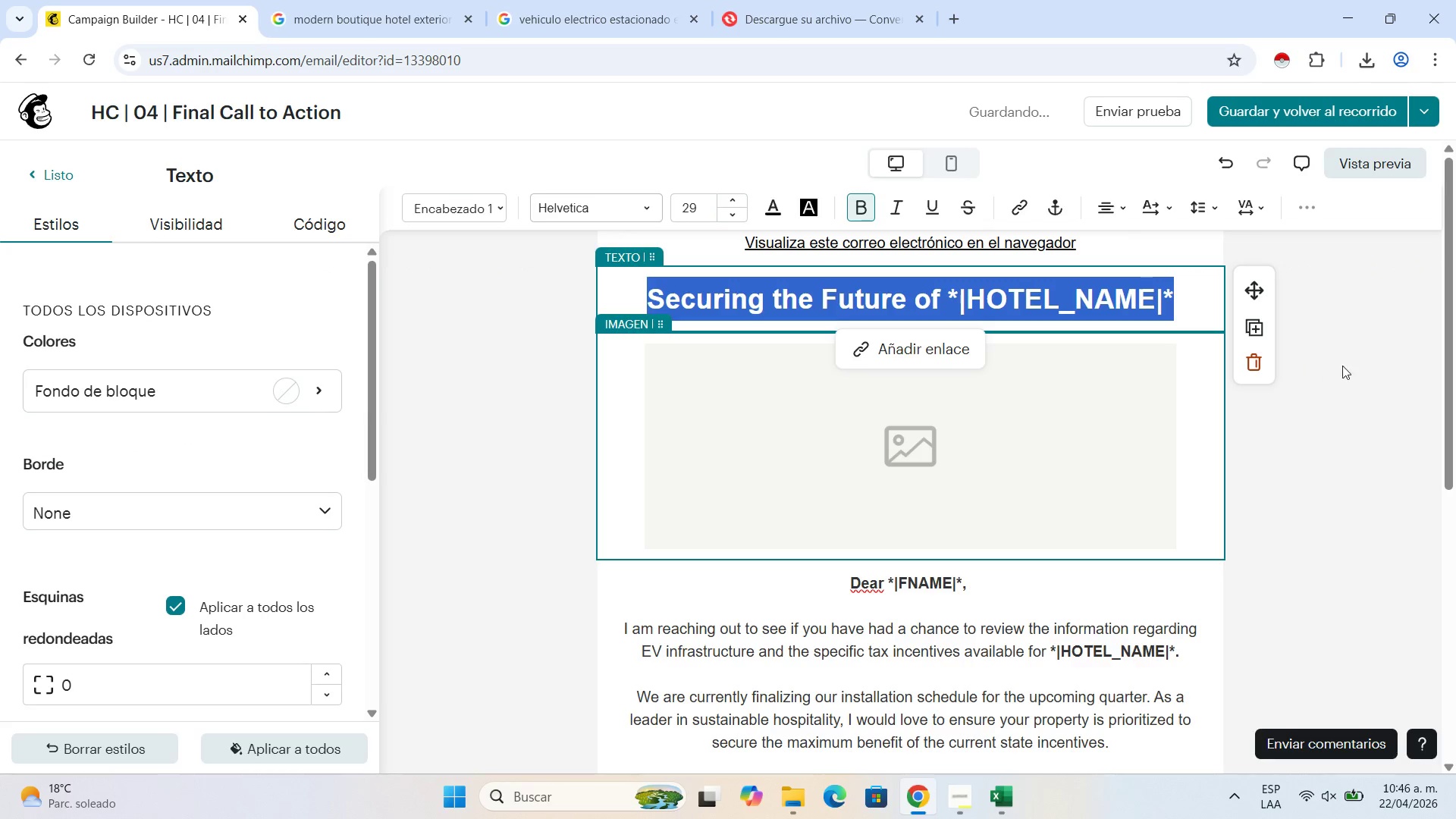 
left_click([1349, 362])
 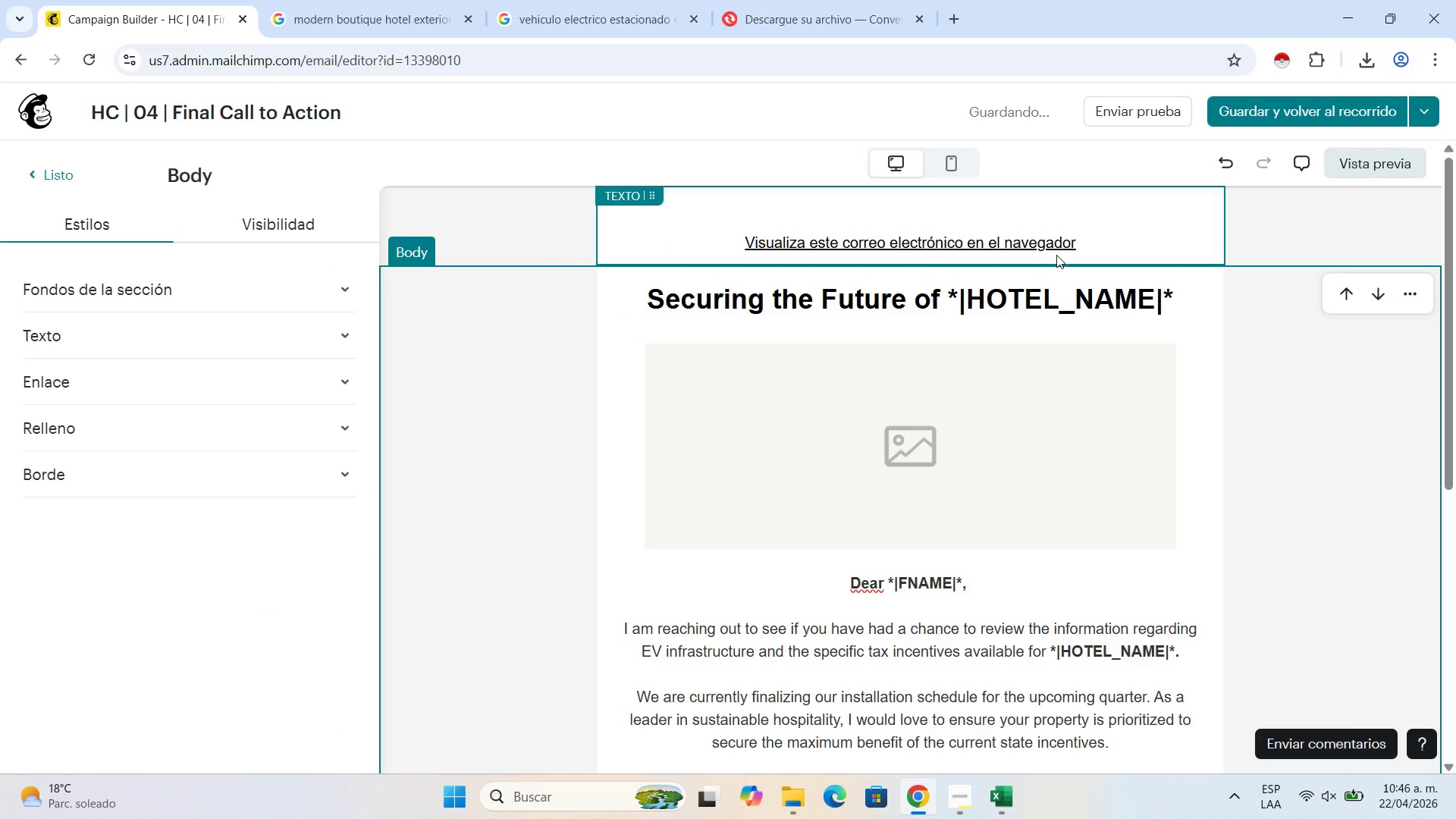 
left_click([1045, 250])
 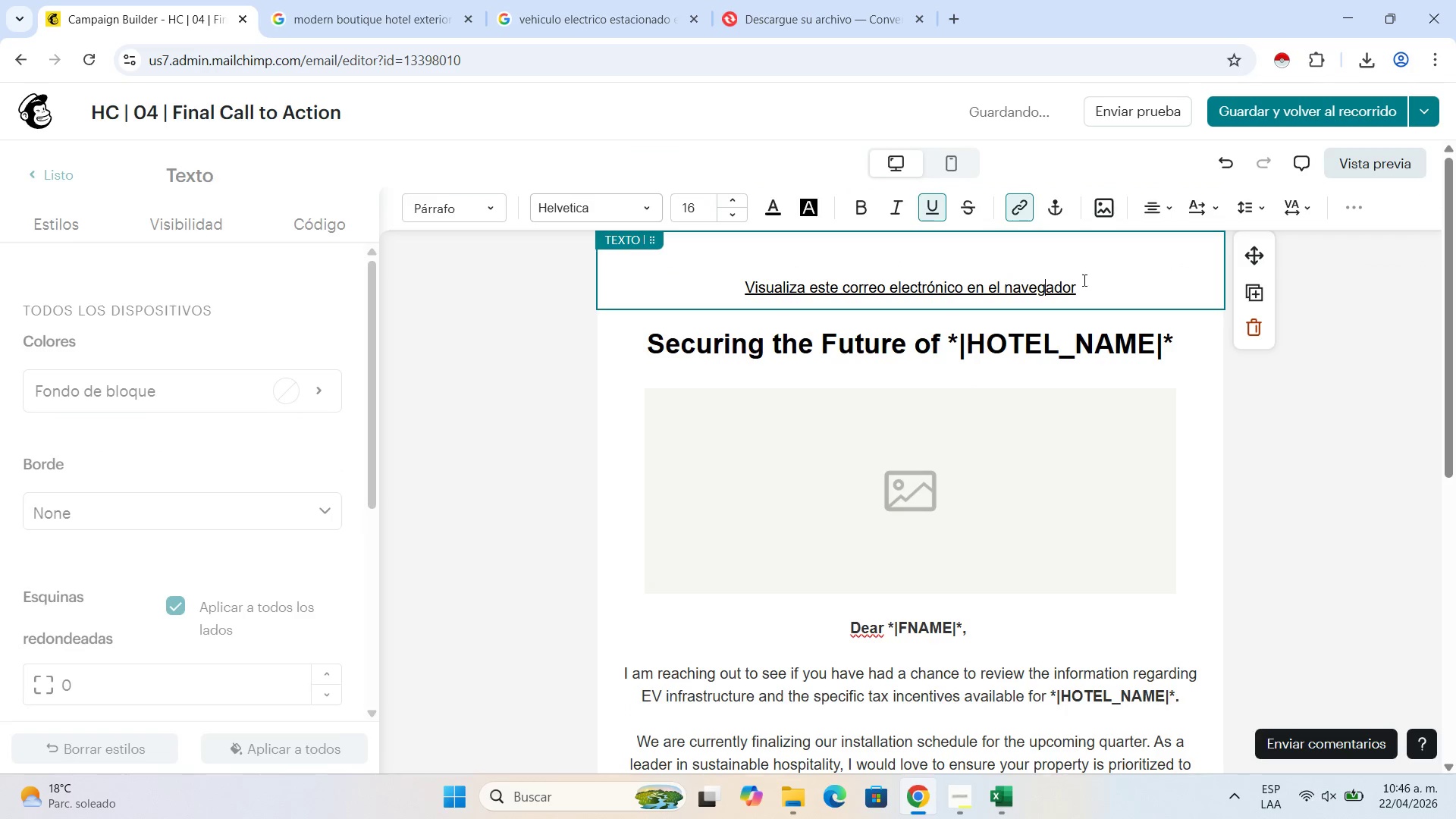 
left_click_drag(start_coordinate=[1083, 280], to_coordinate=[708, 275])
 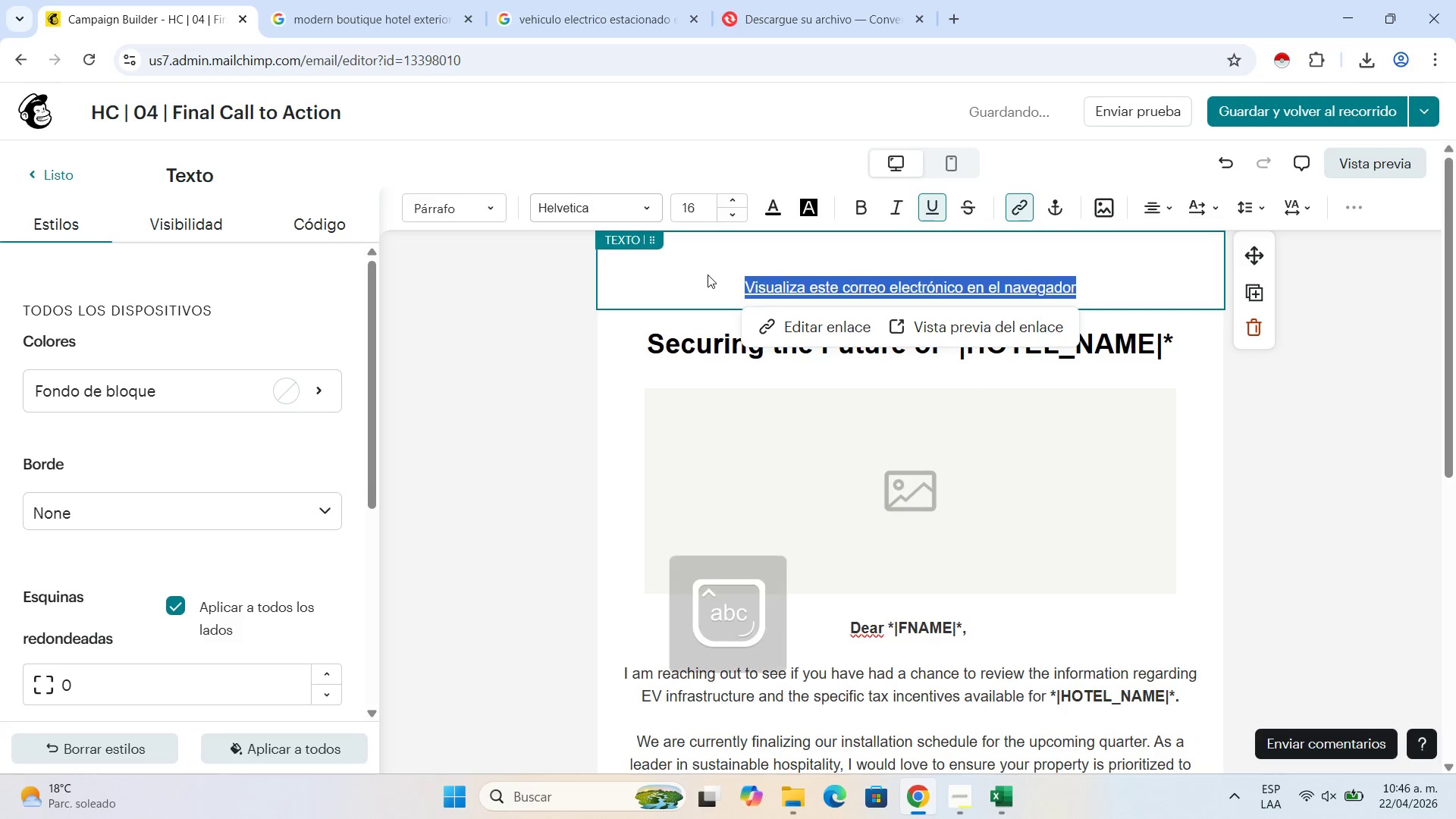 
type(View this email in your browser)
 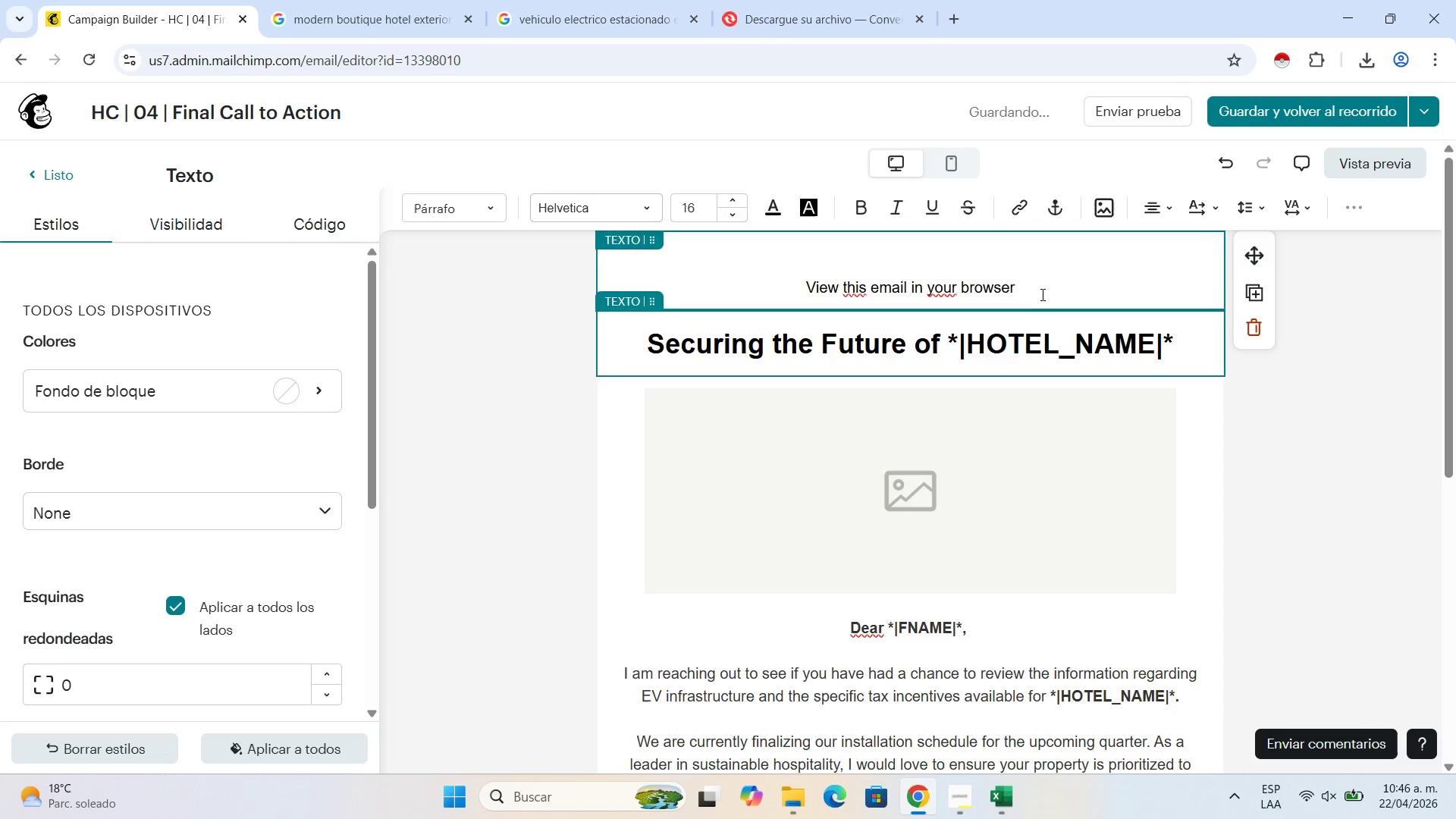 
left_click_drag(start_coordinate=[1040, 290], to_coordinate=[810, 239])
 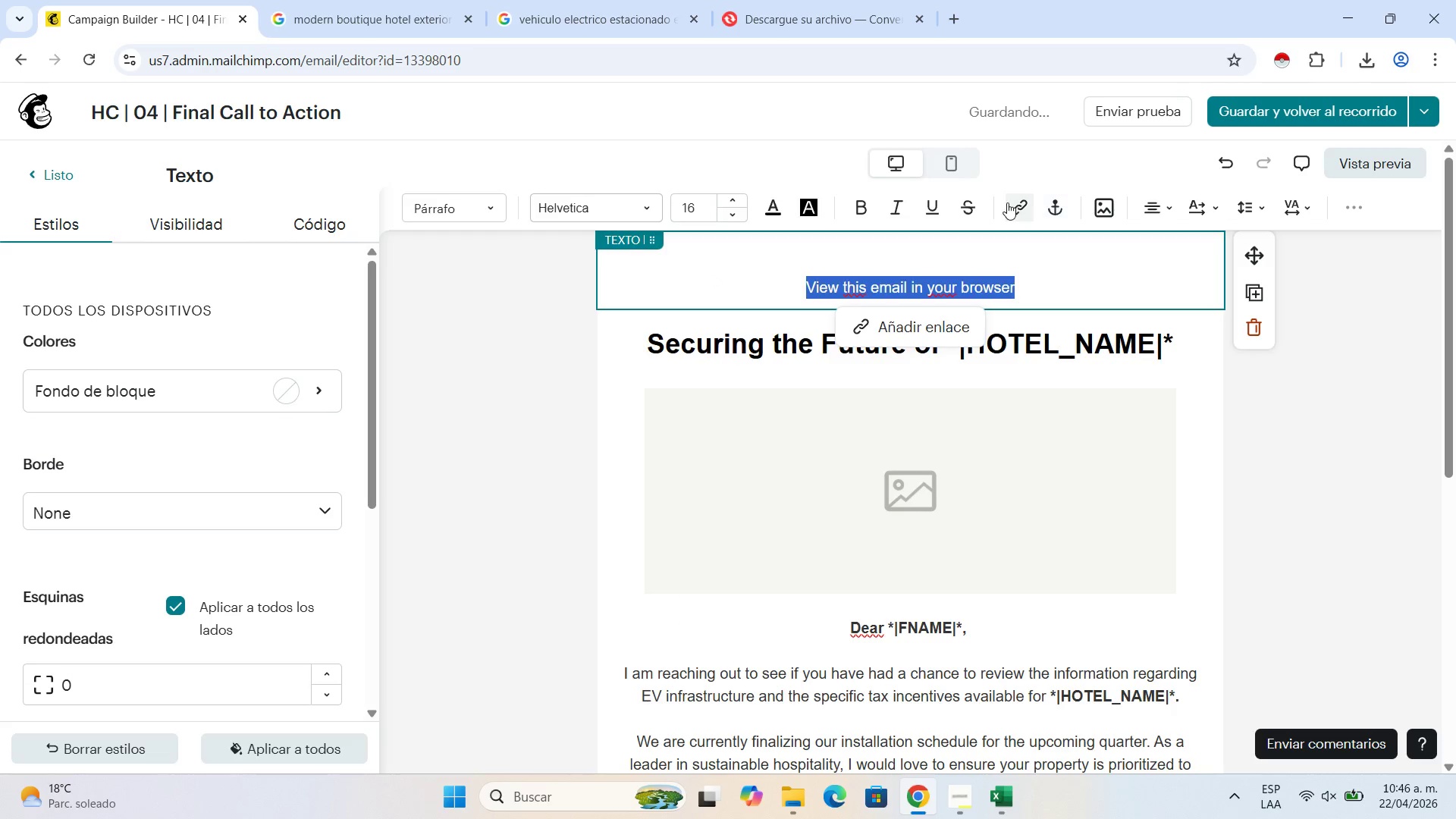 
left_click([1007, 202])
 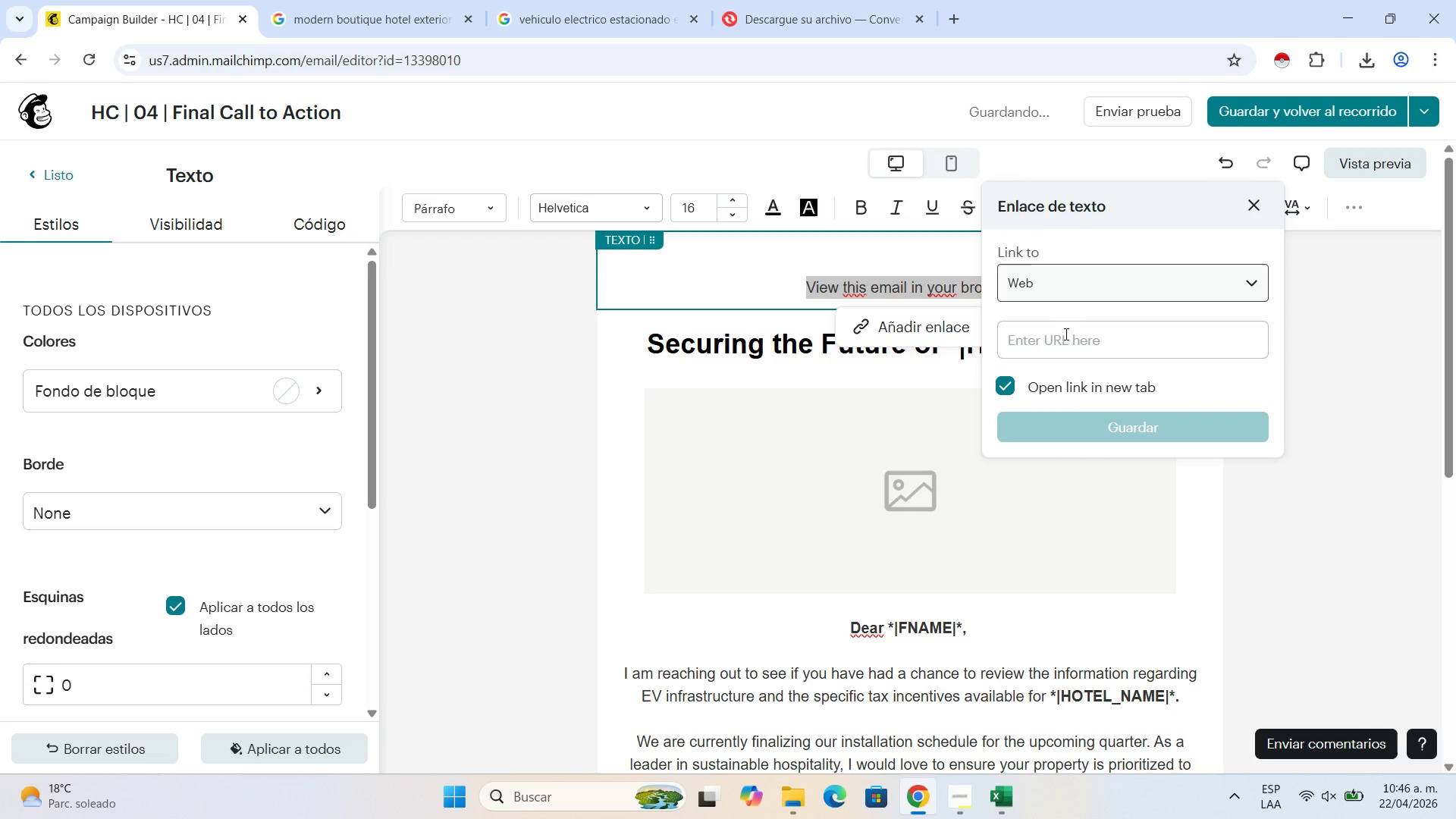 
left_click([1066, 334])
 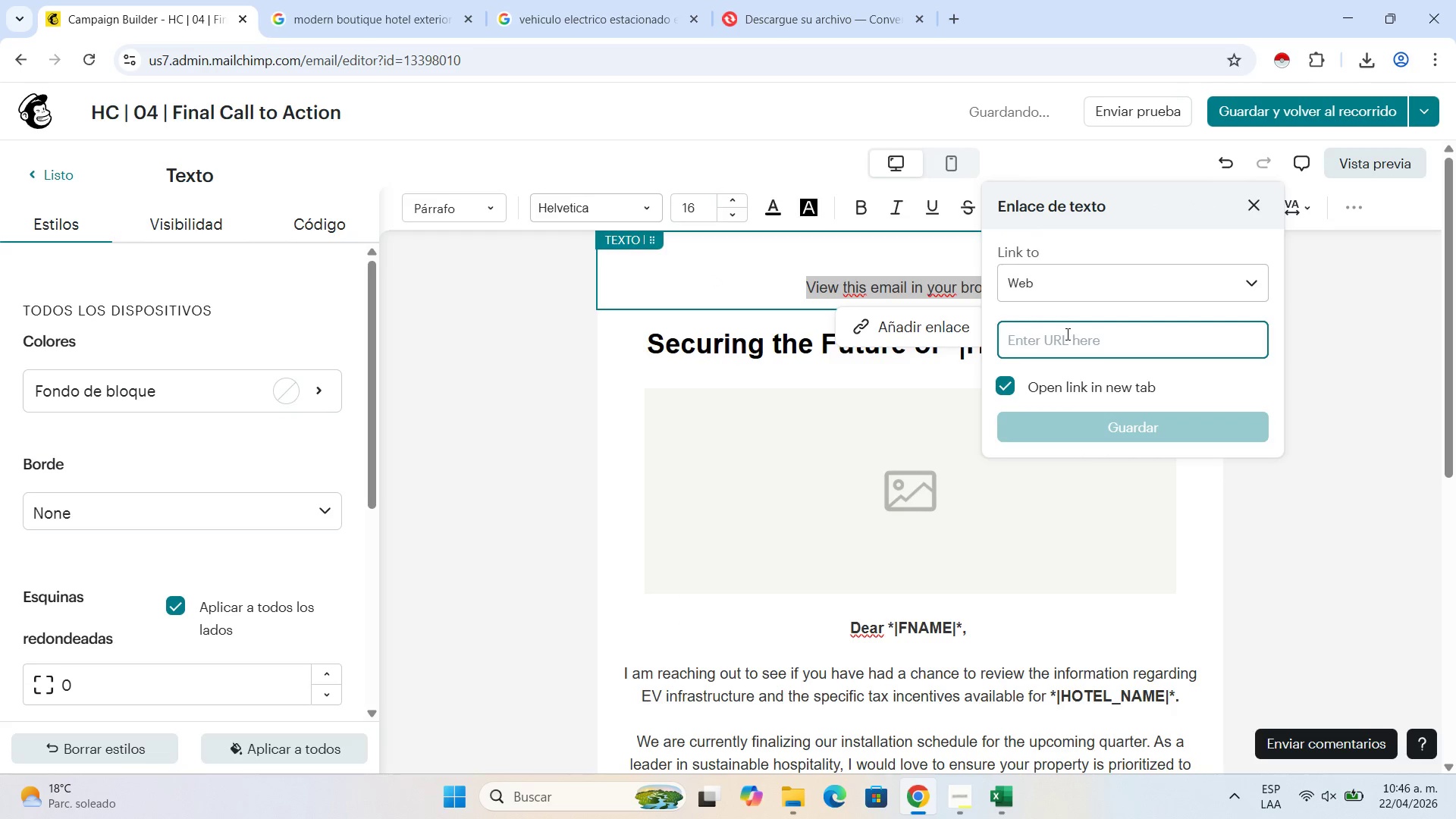 
type(+1)
key(Backspace)
type(\ARVHI)
key(Backspace)
key(Backspace)
key(Backspace)
type(CHIVE\+)
 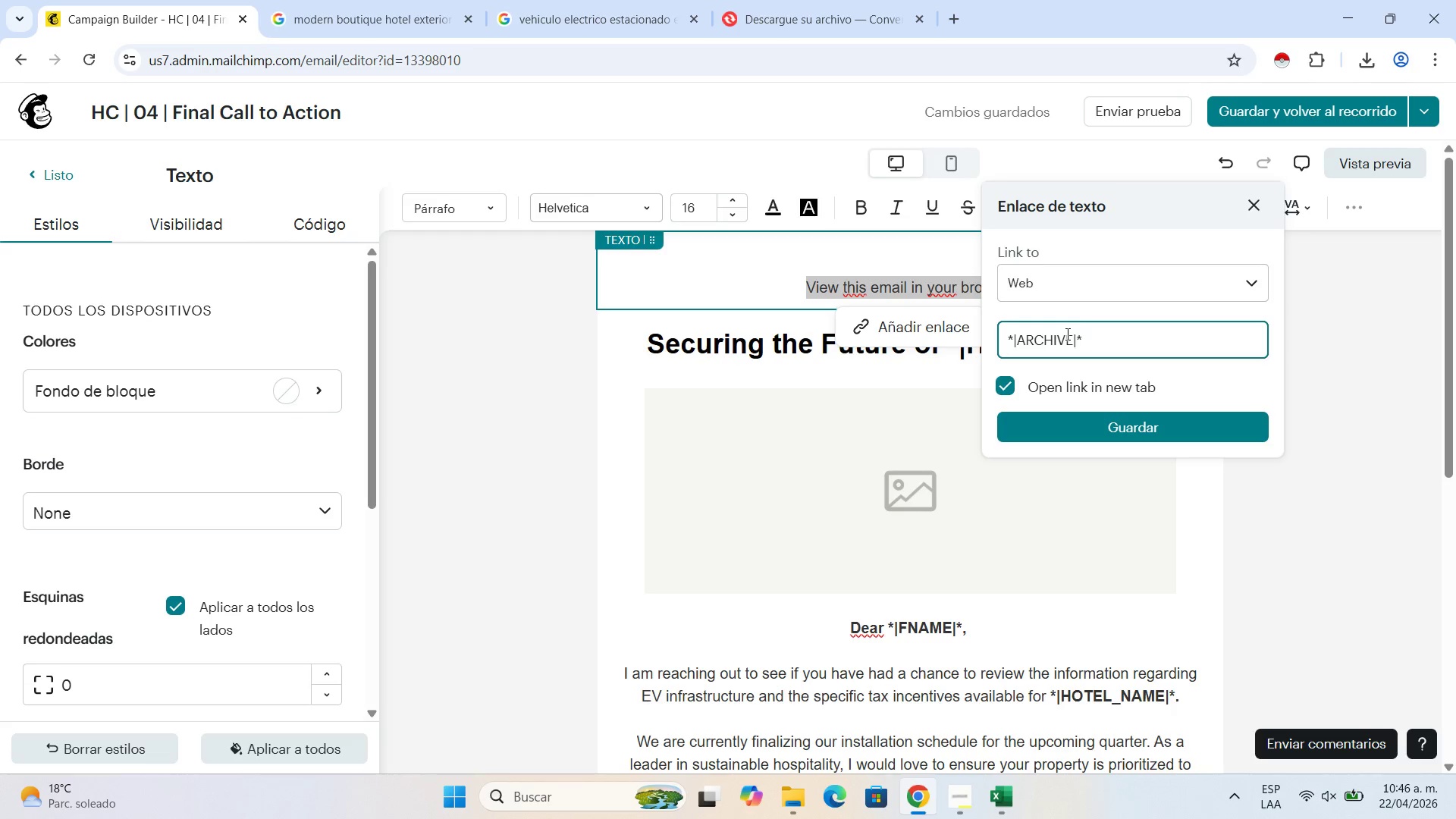 
left_click([1137, 422])
 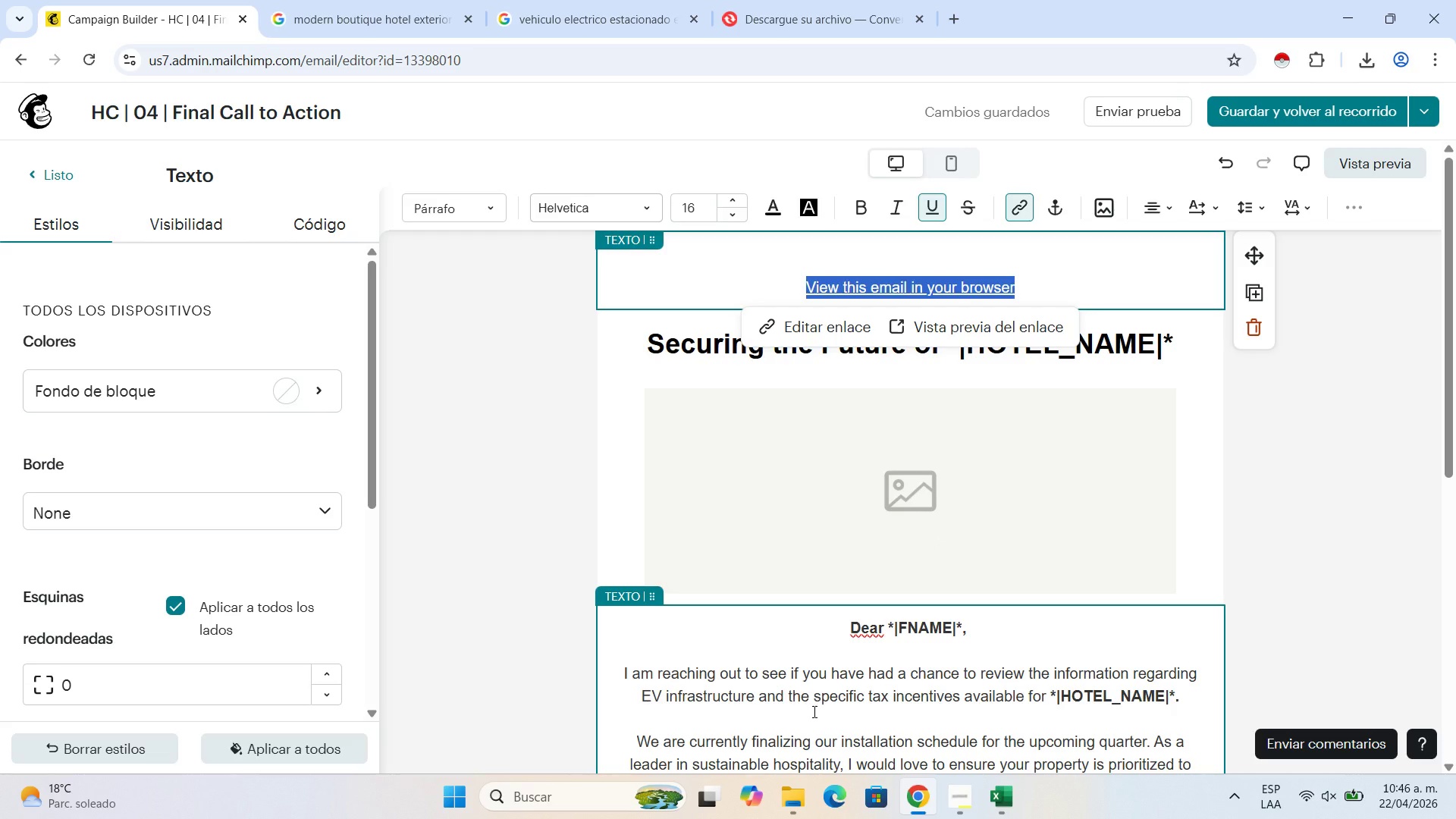 
wait(17.7)
 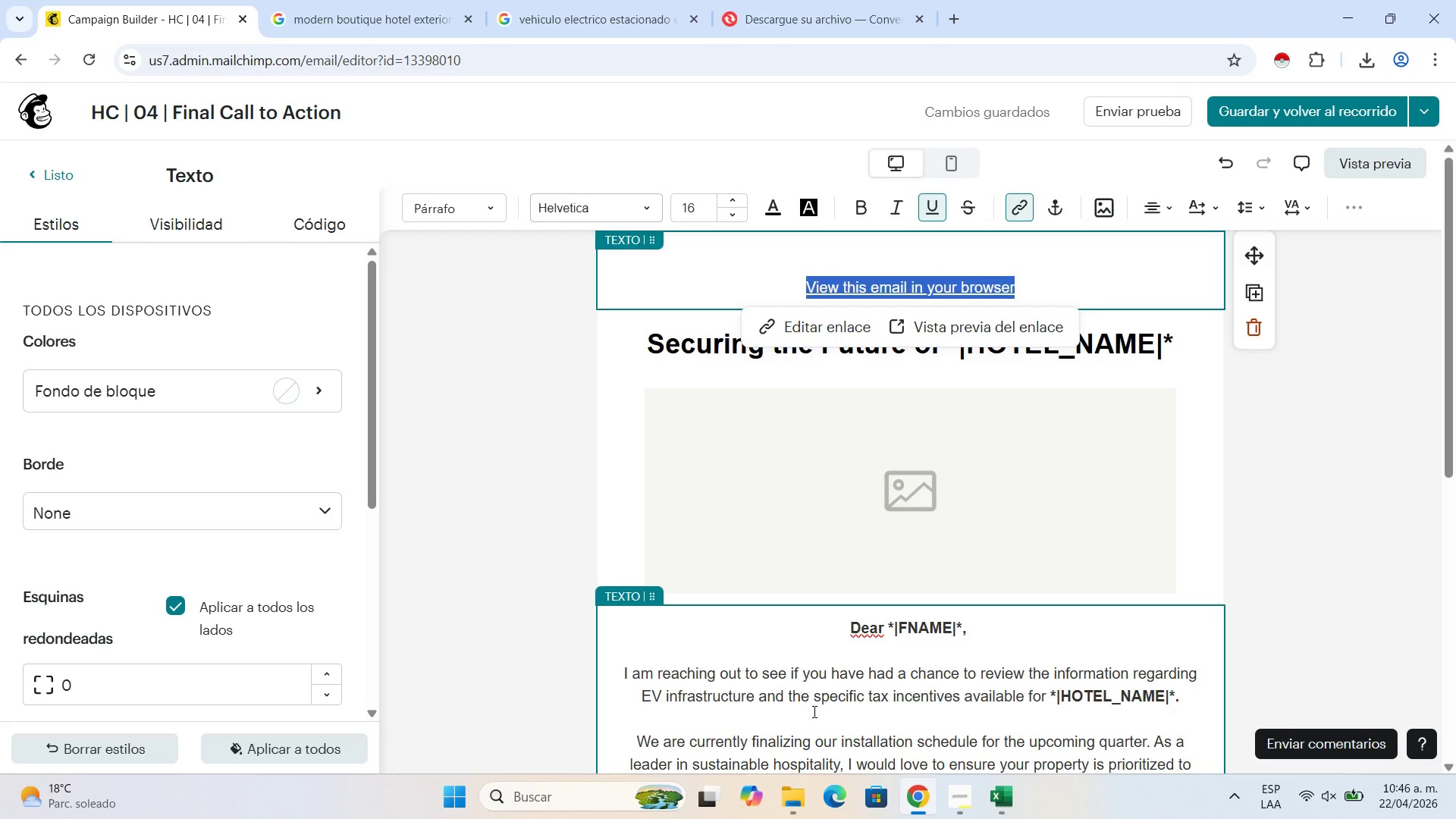 
left_click([613, 0])
 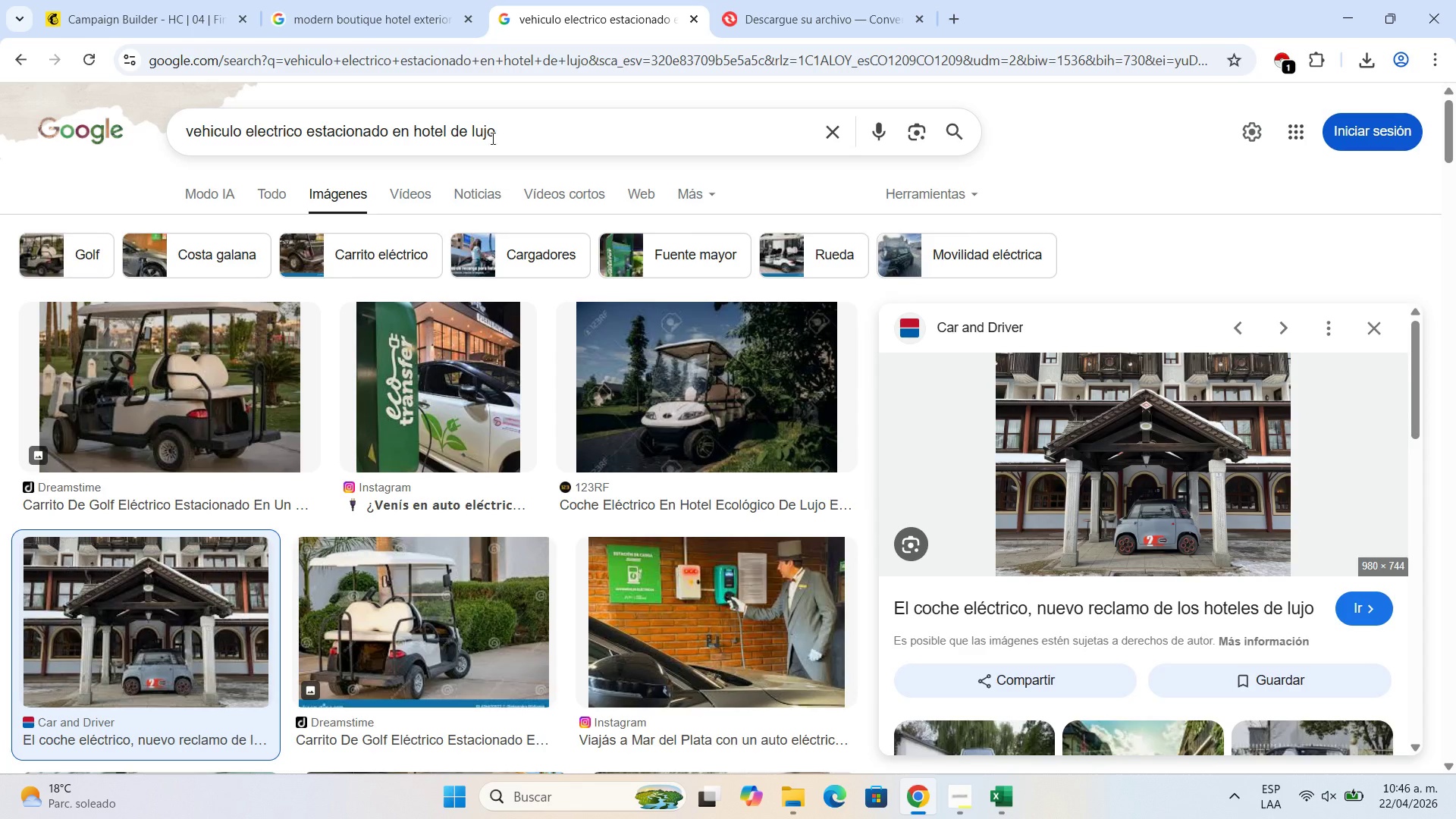 
left_click_drag(start_coordinate=[497, 134], to_coordinate=[0, 14])
 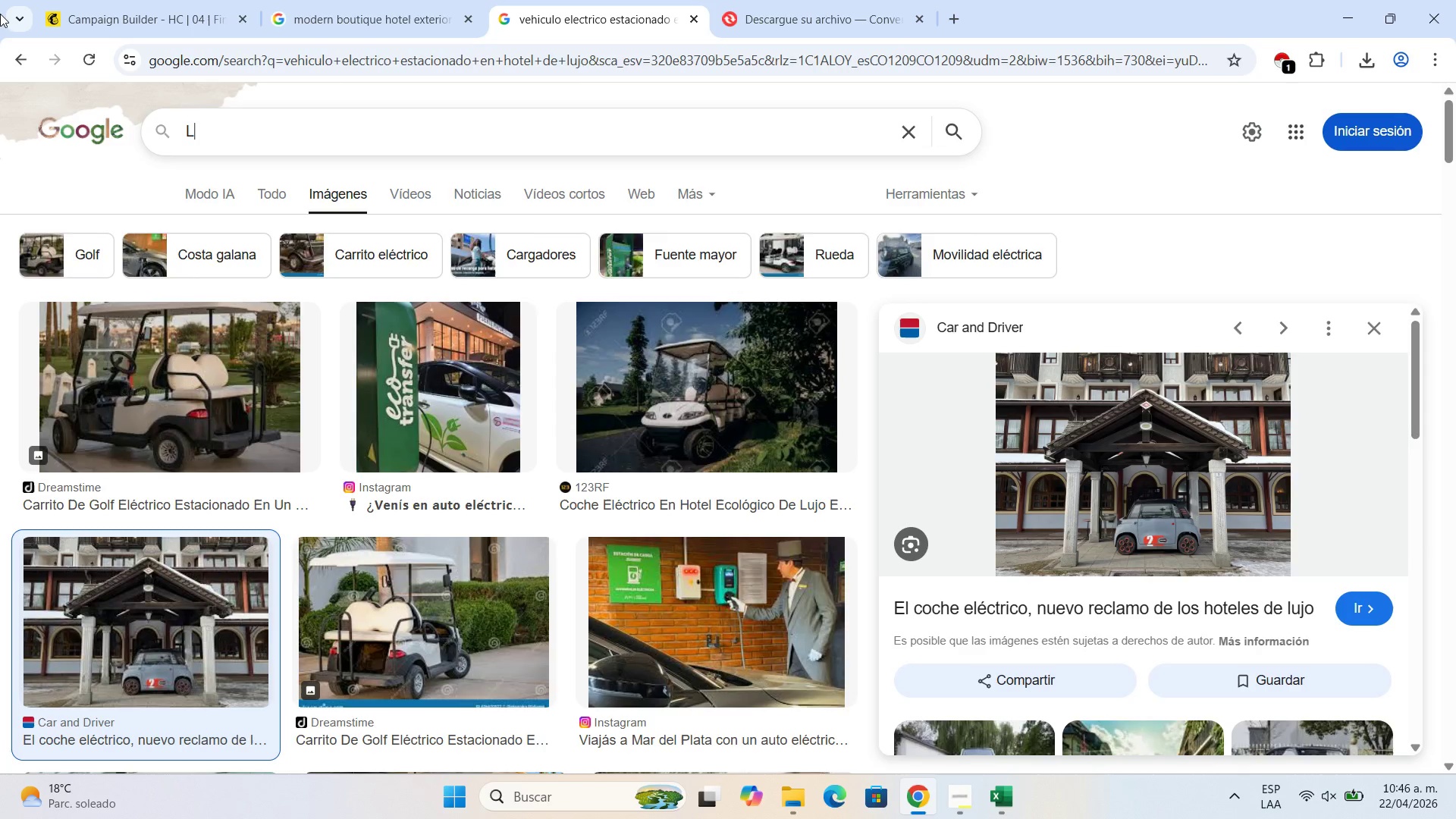 
type(LINEAS ABSTRACTAS=)
key(Backspace)
 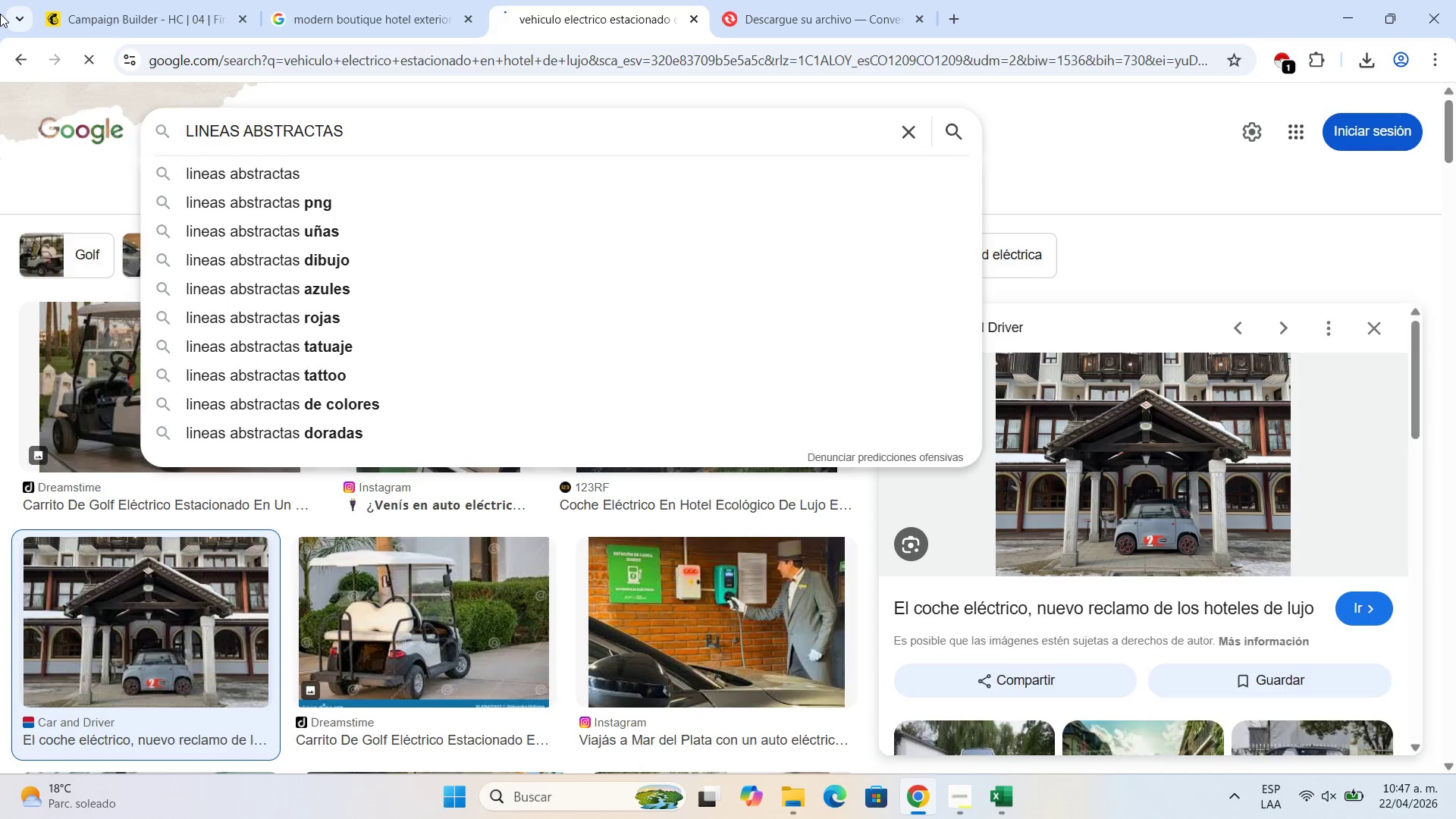 
key(Enter)
 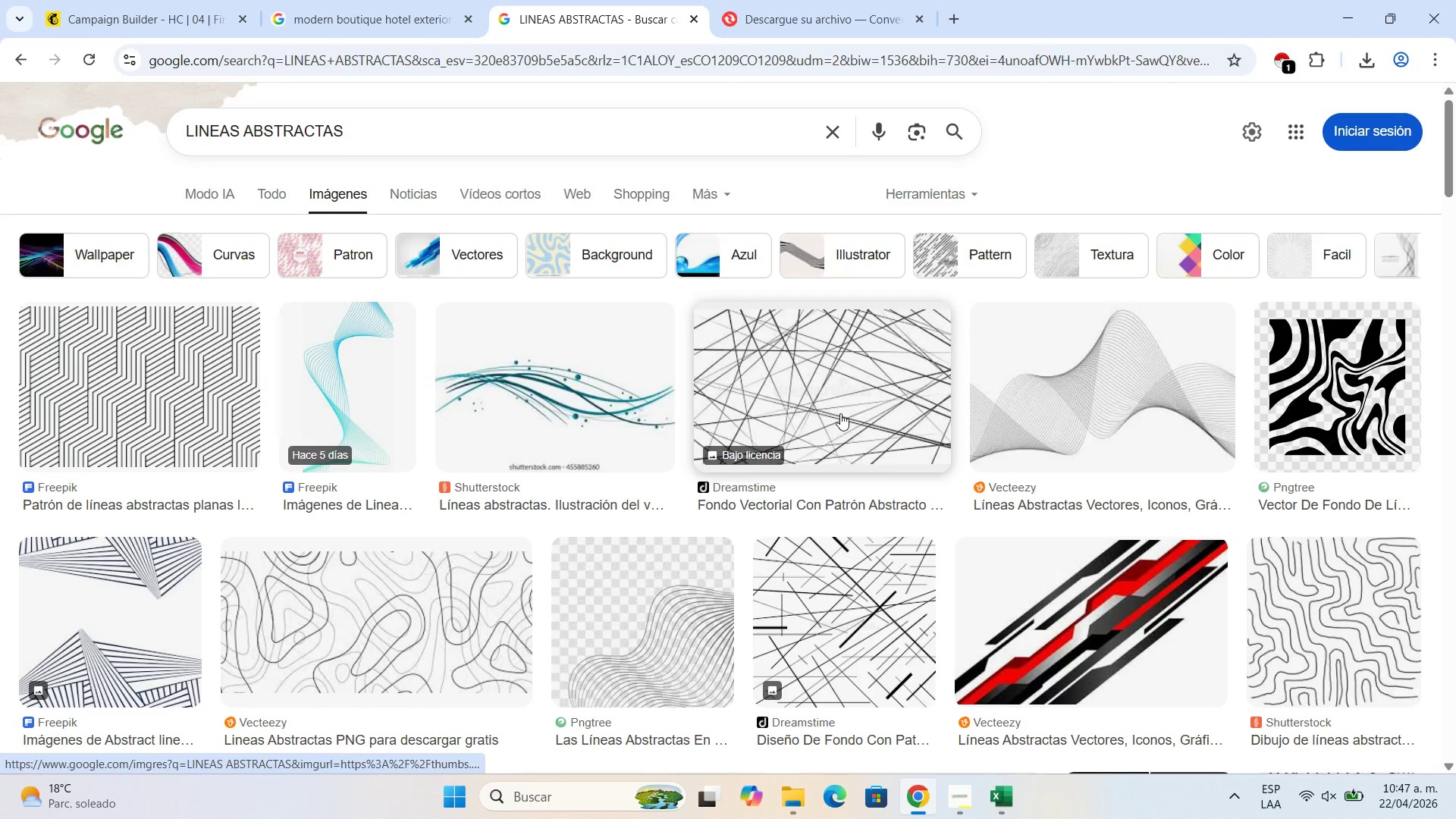 
left_click([879, 390])
 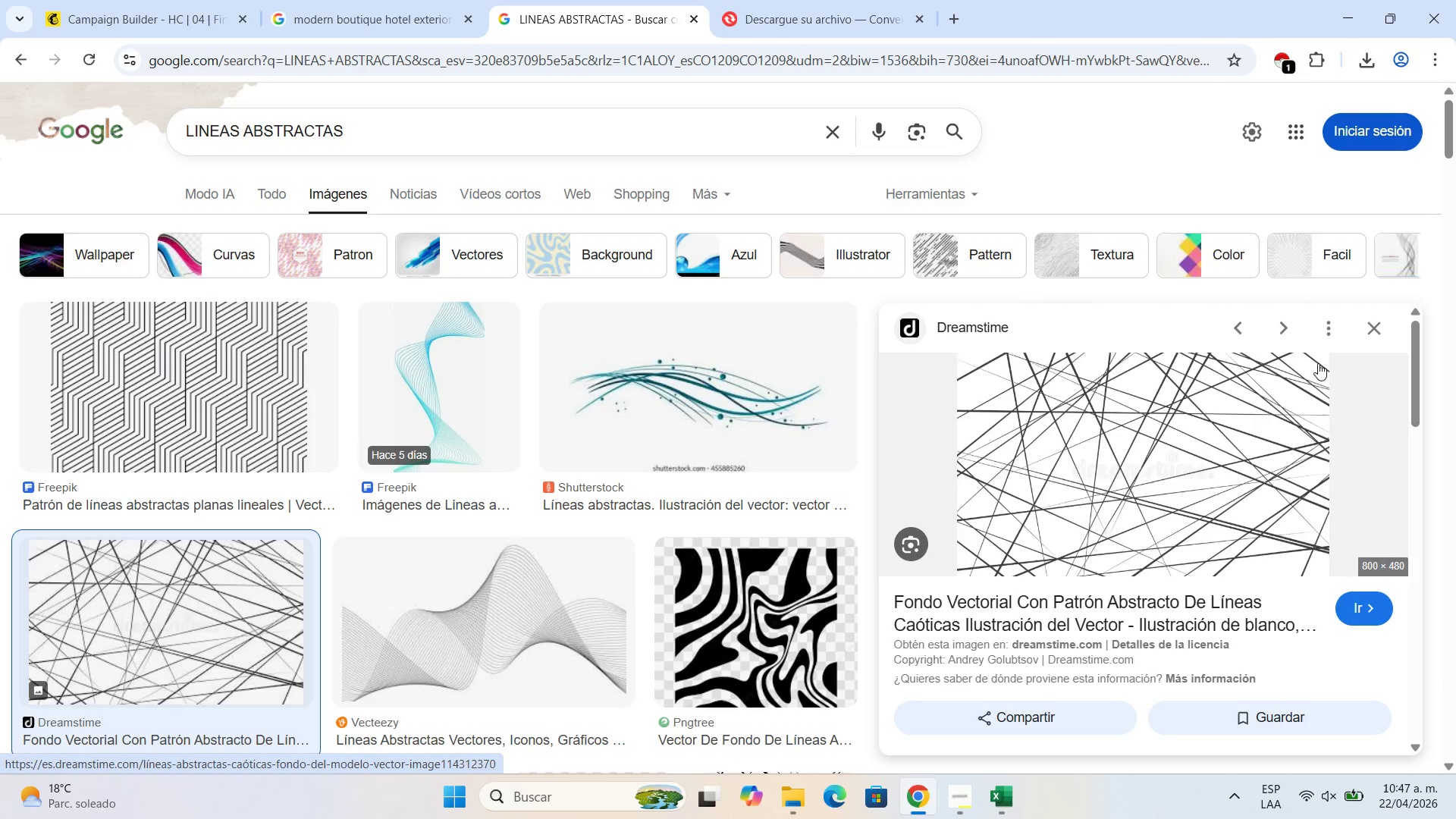 
left_click([1382, 327])
 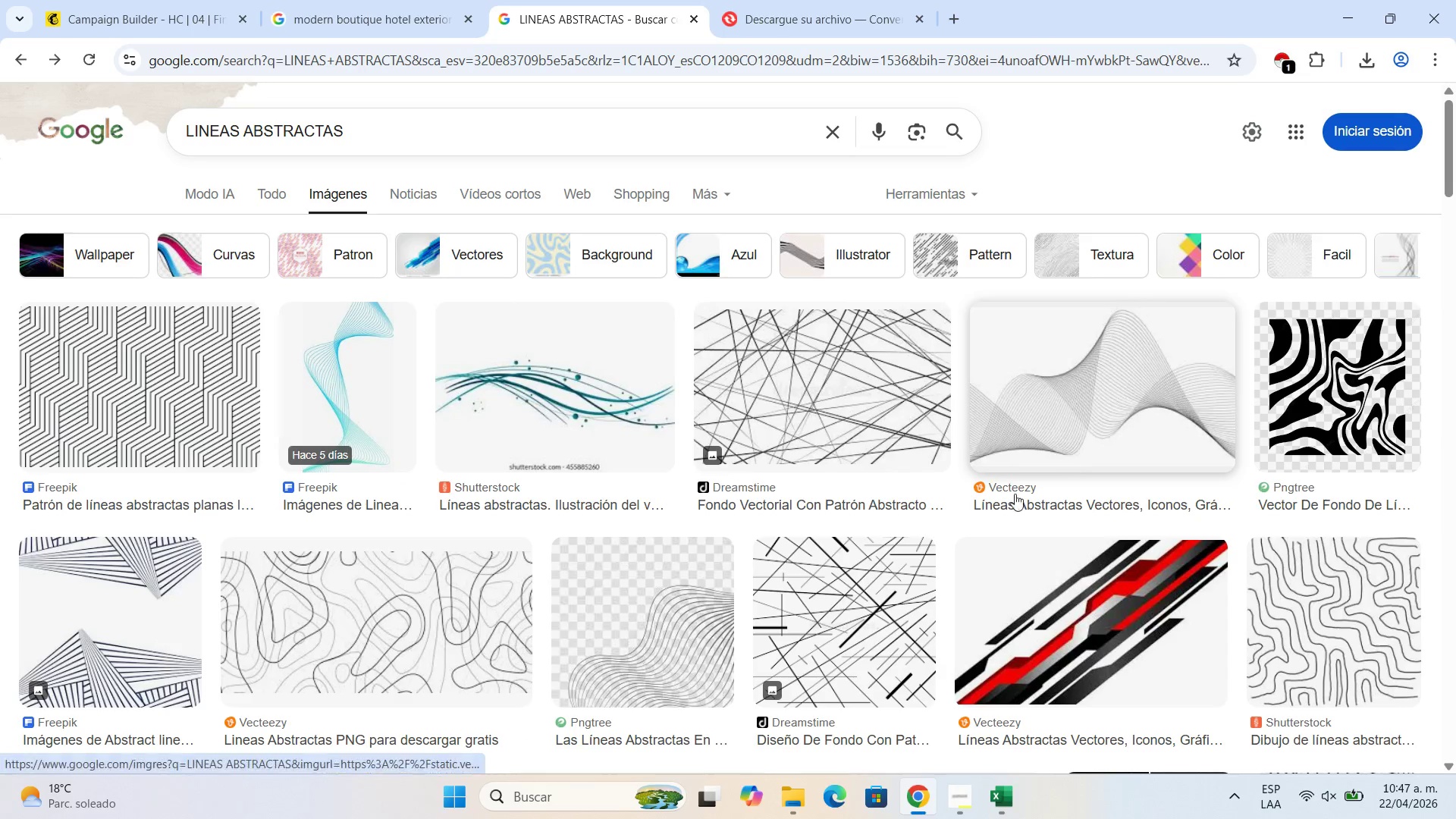 
scroll: coordinate [747, 616], scroll_direction: down, amount: 3.0
 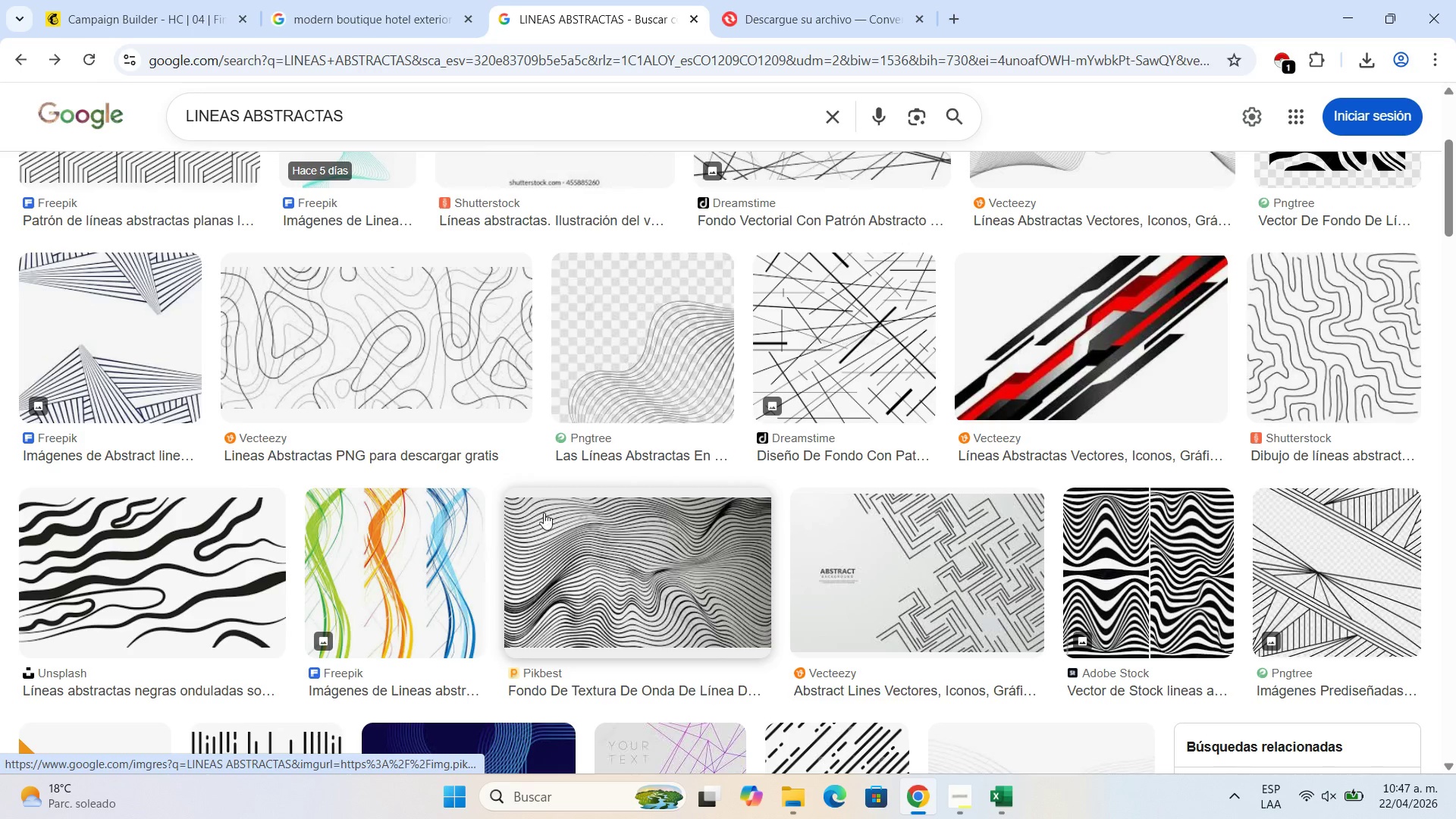 
left_click([392, 315])
 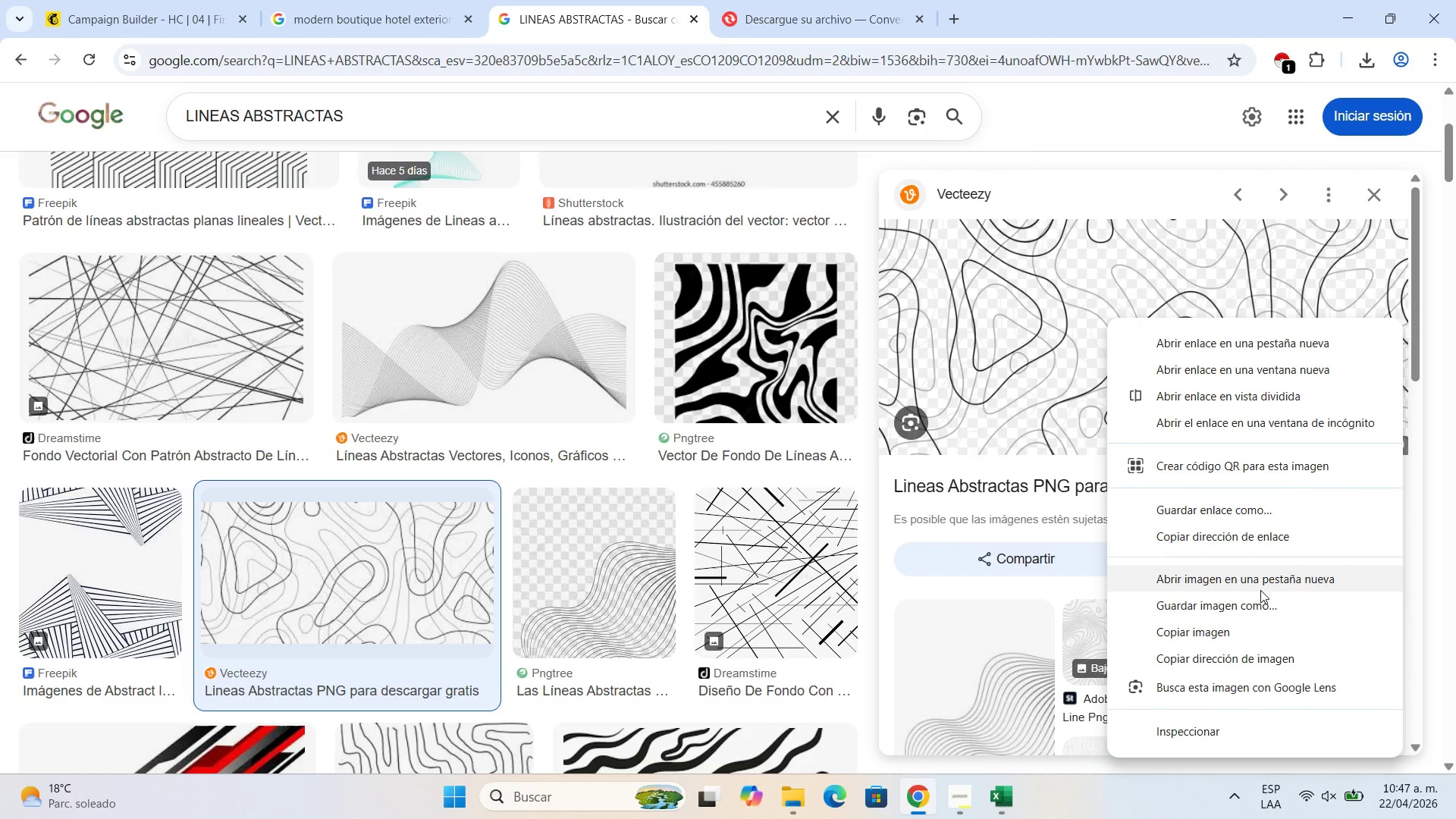 
left_click([1247, 610])
 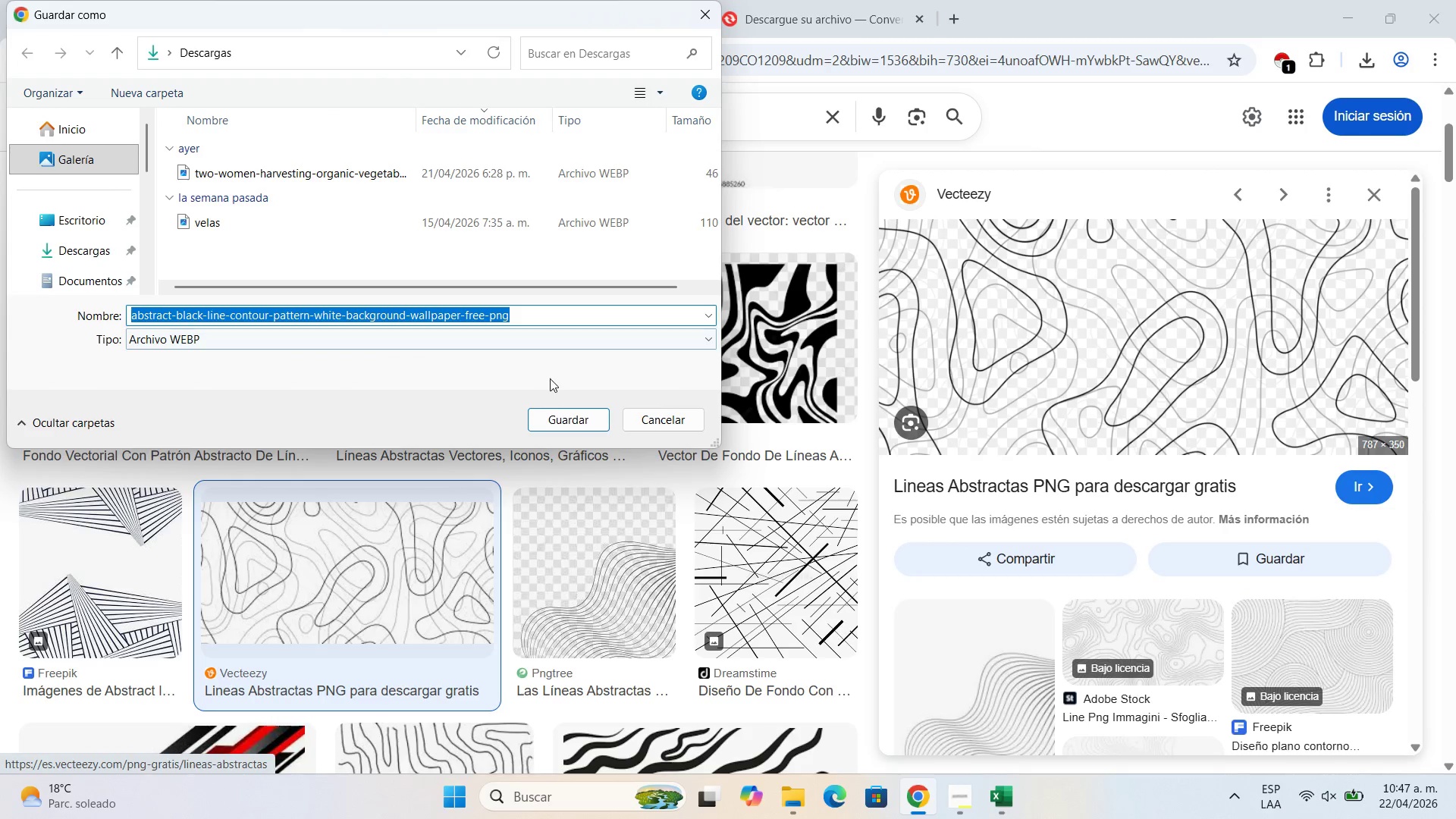 
left_click([663, 414])
 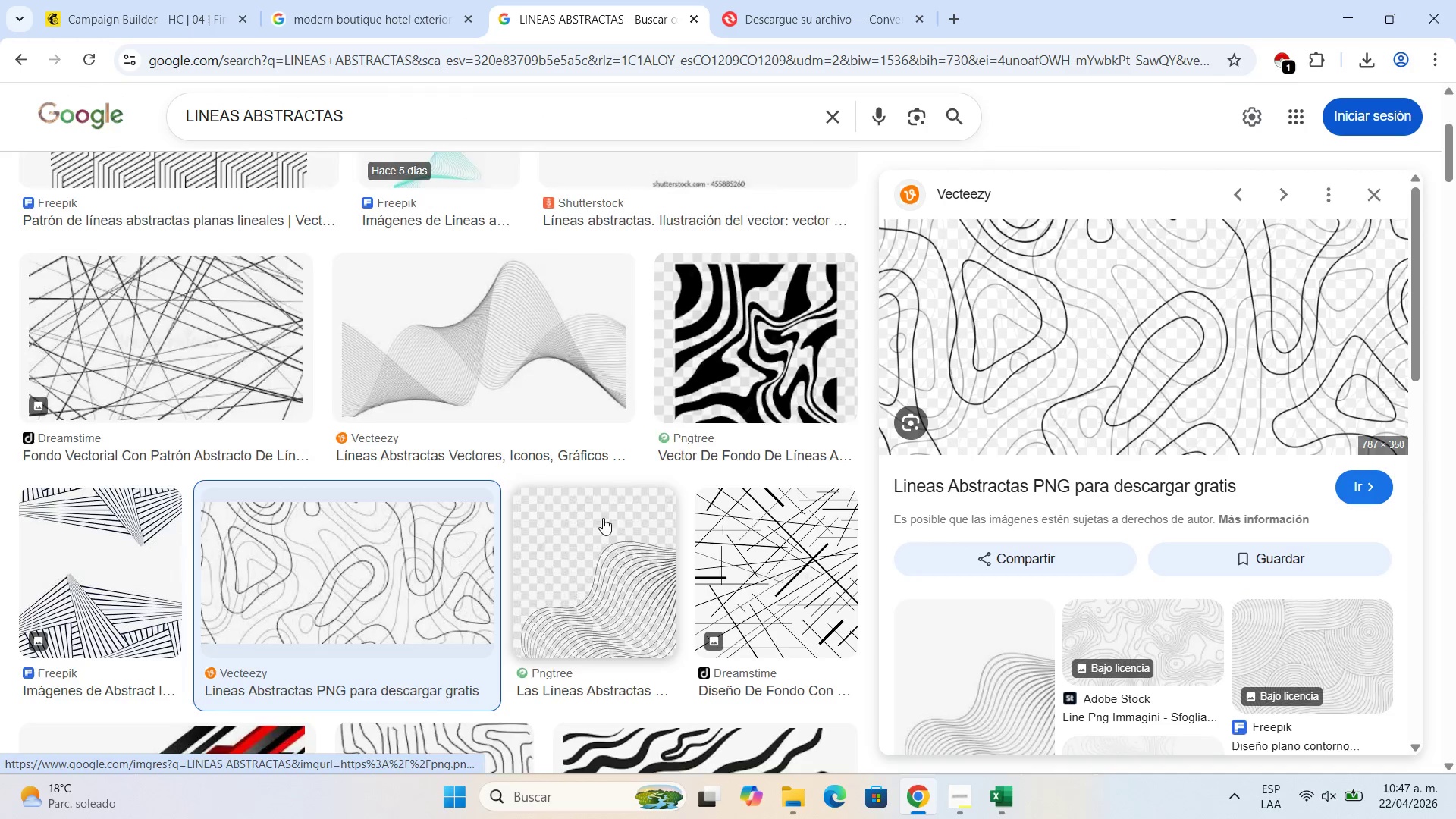 
scroll: coordinate [626, 508], scroll_direction: down, amount: 6.0
 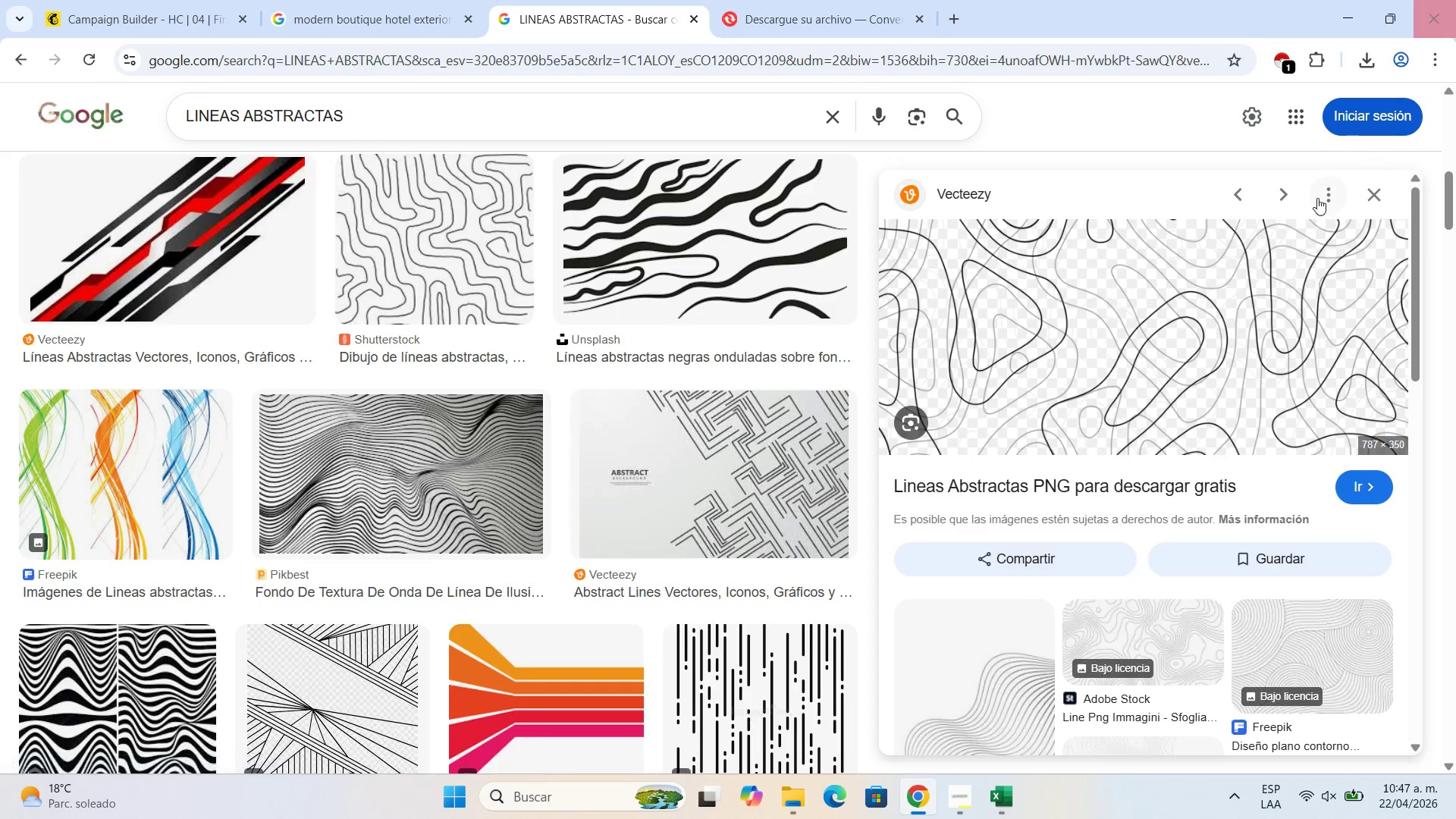 
left_click([1370, 185])
 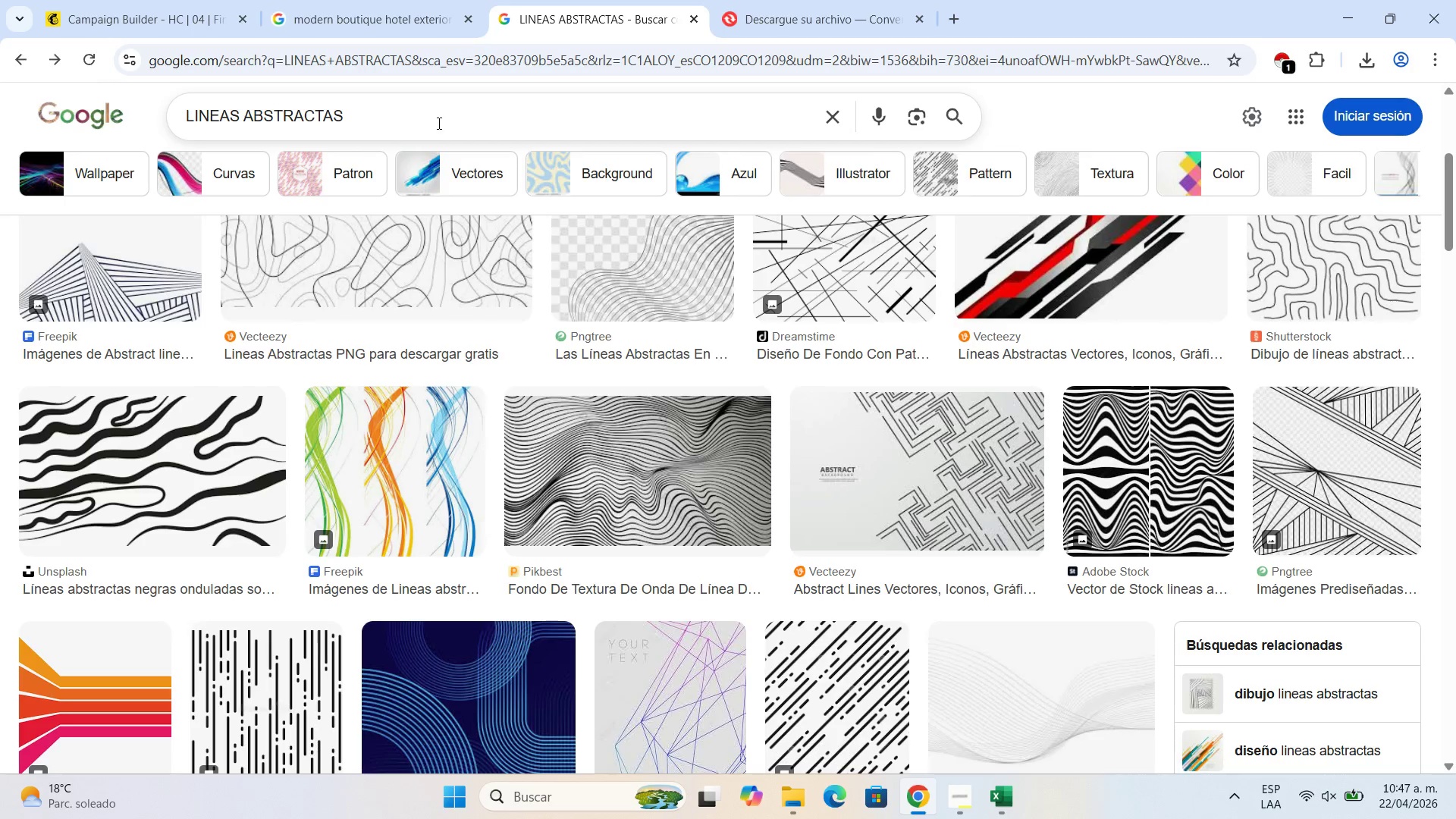 
left_click([438, 123])
 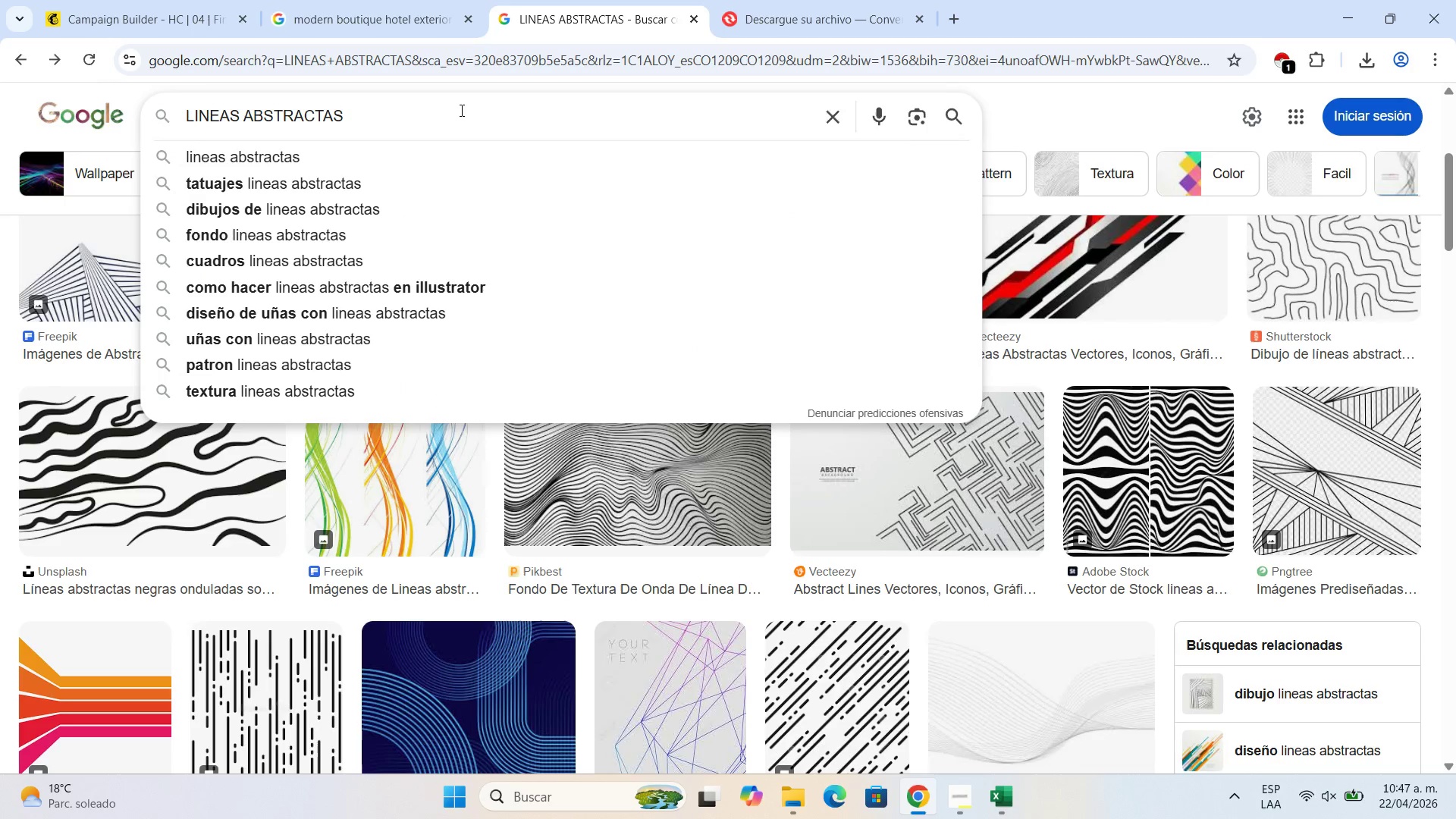 
type( CON FONDO)
 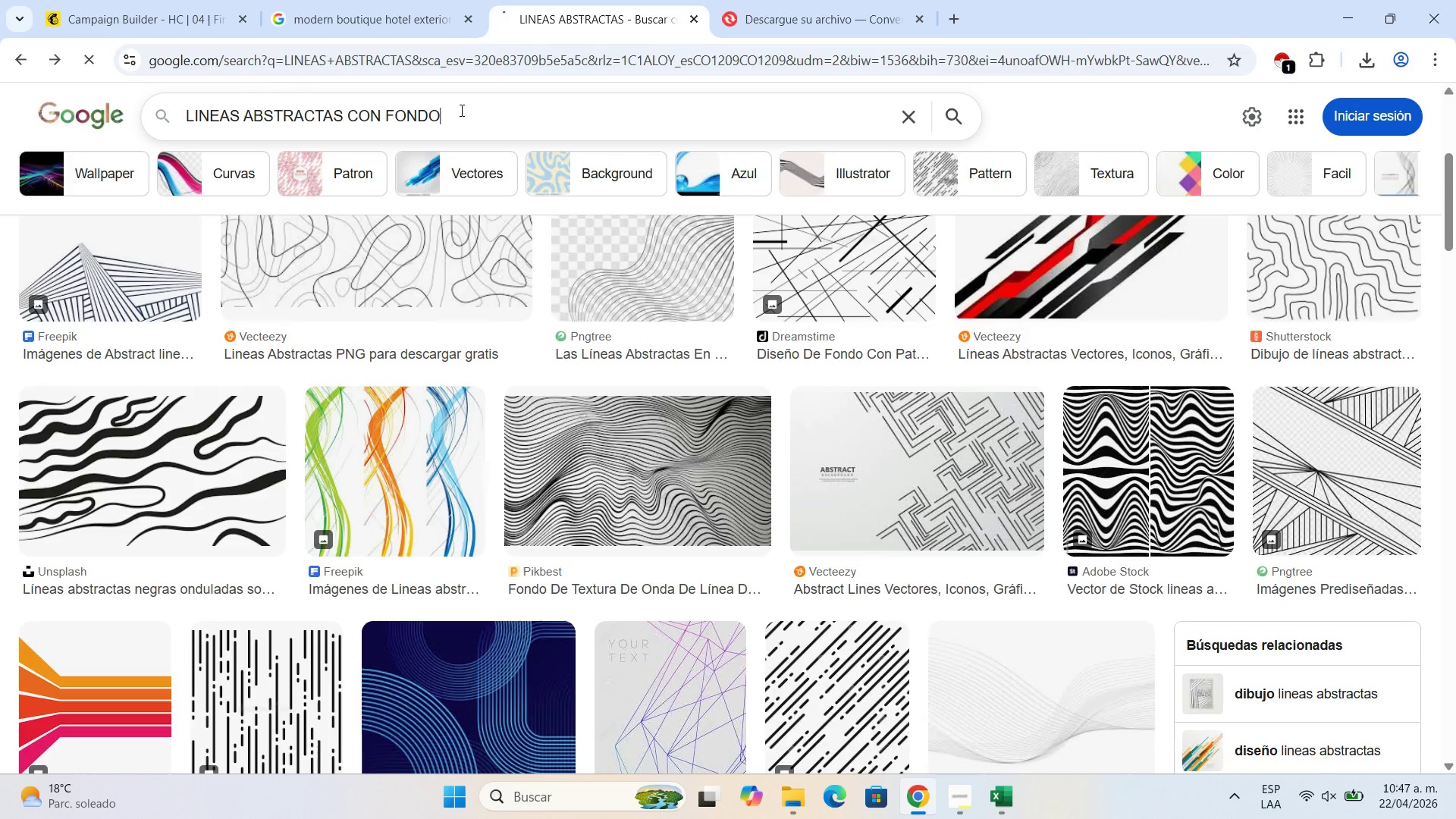 
key(Enter)
 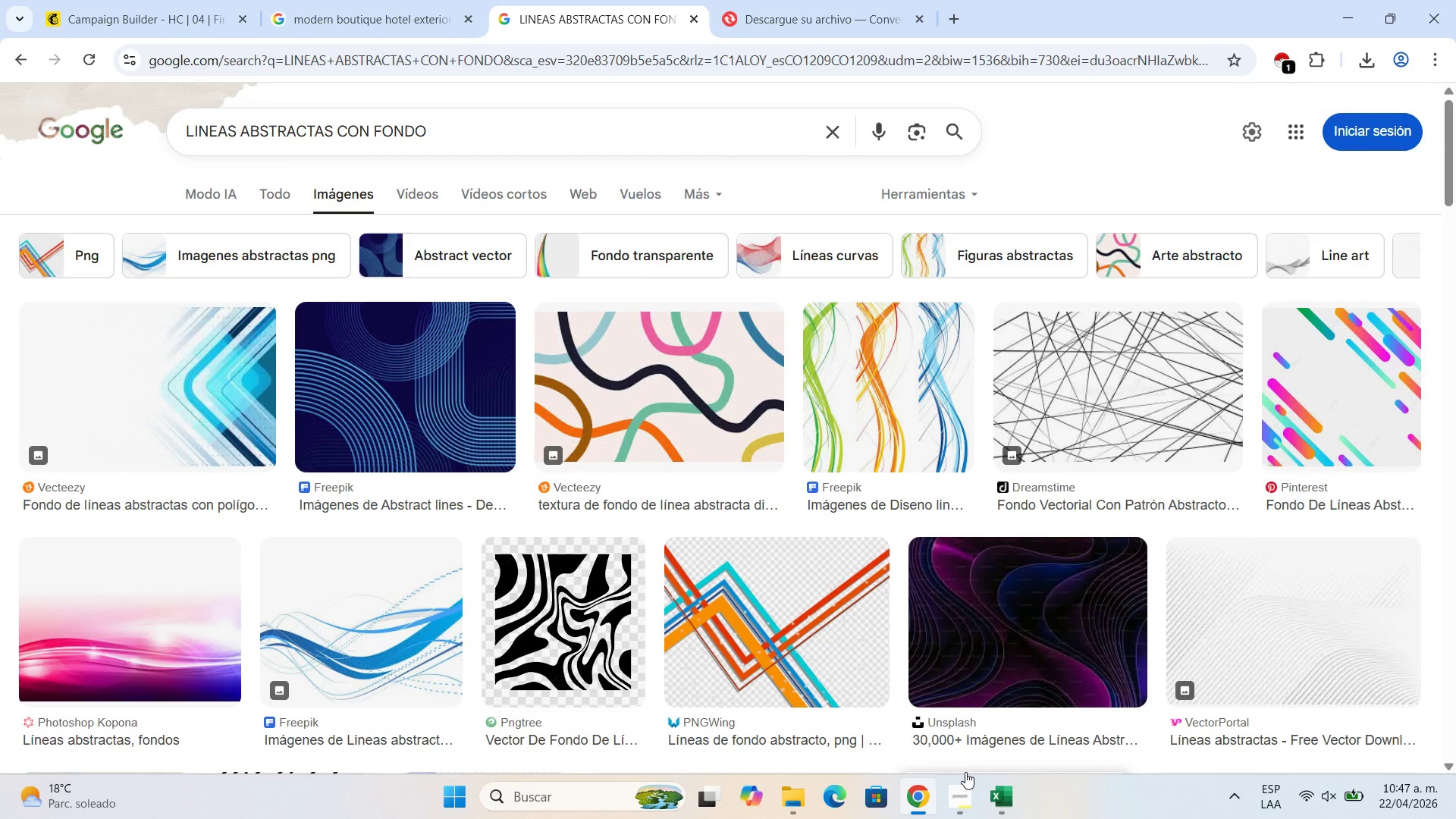 
left_click([966, 809])